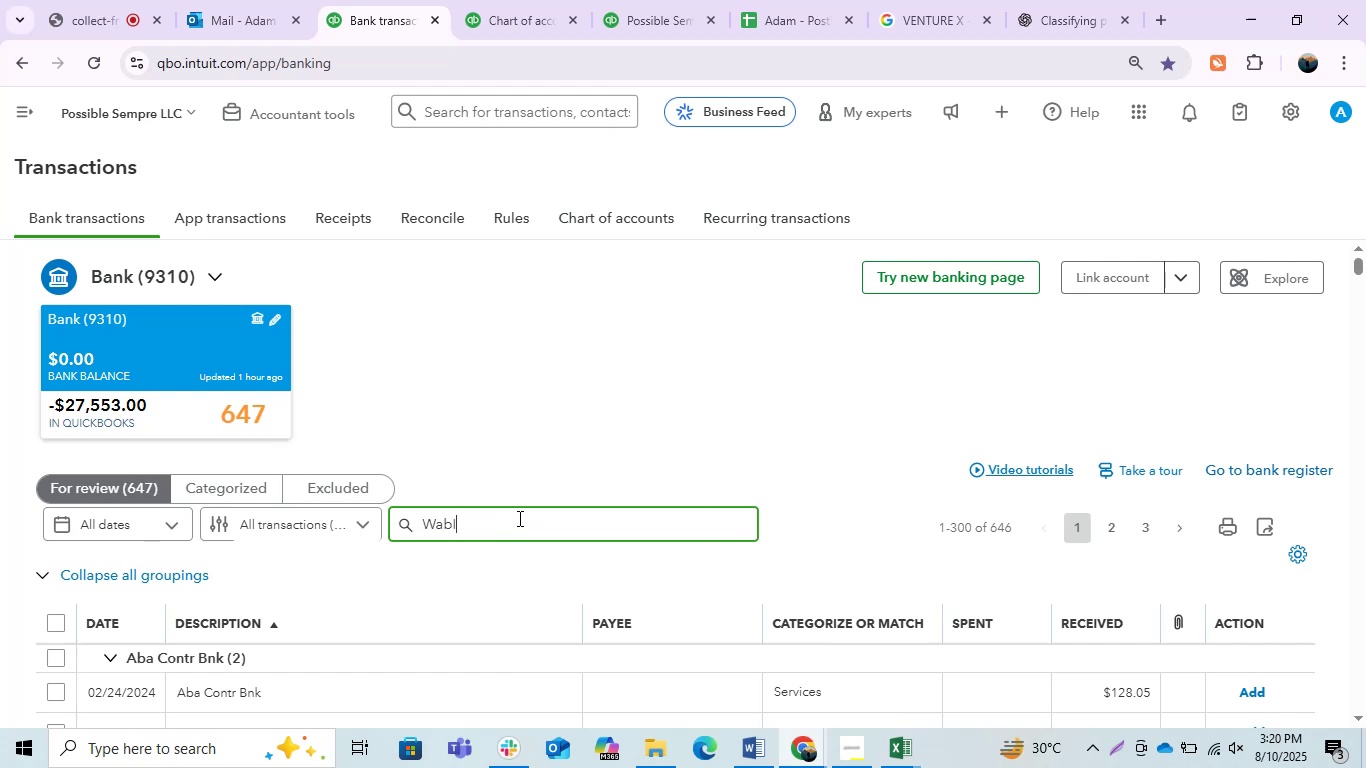 
key(Enter)
 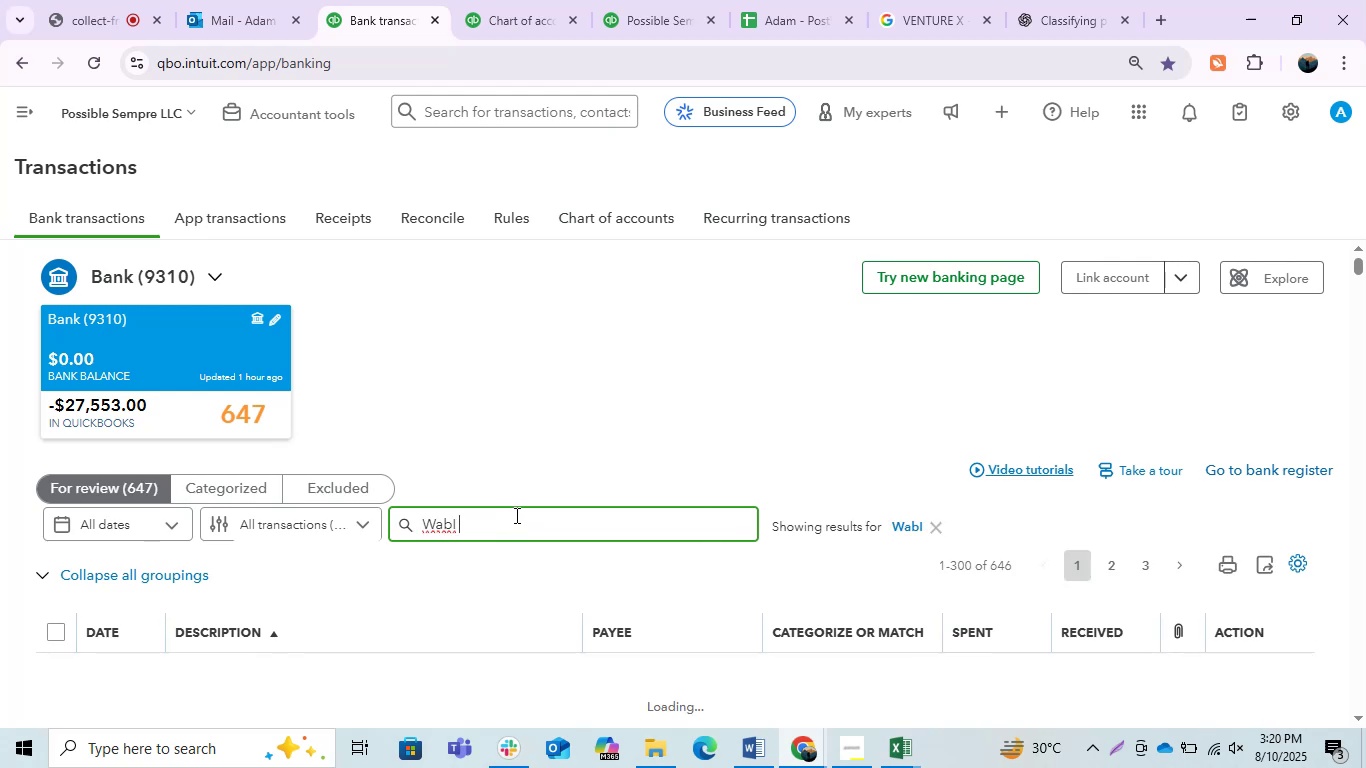 
scroll: coordinate [581, 456], scroll_direction: down, amount: 1.0
 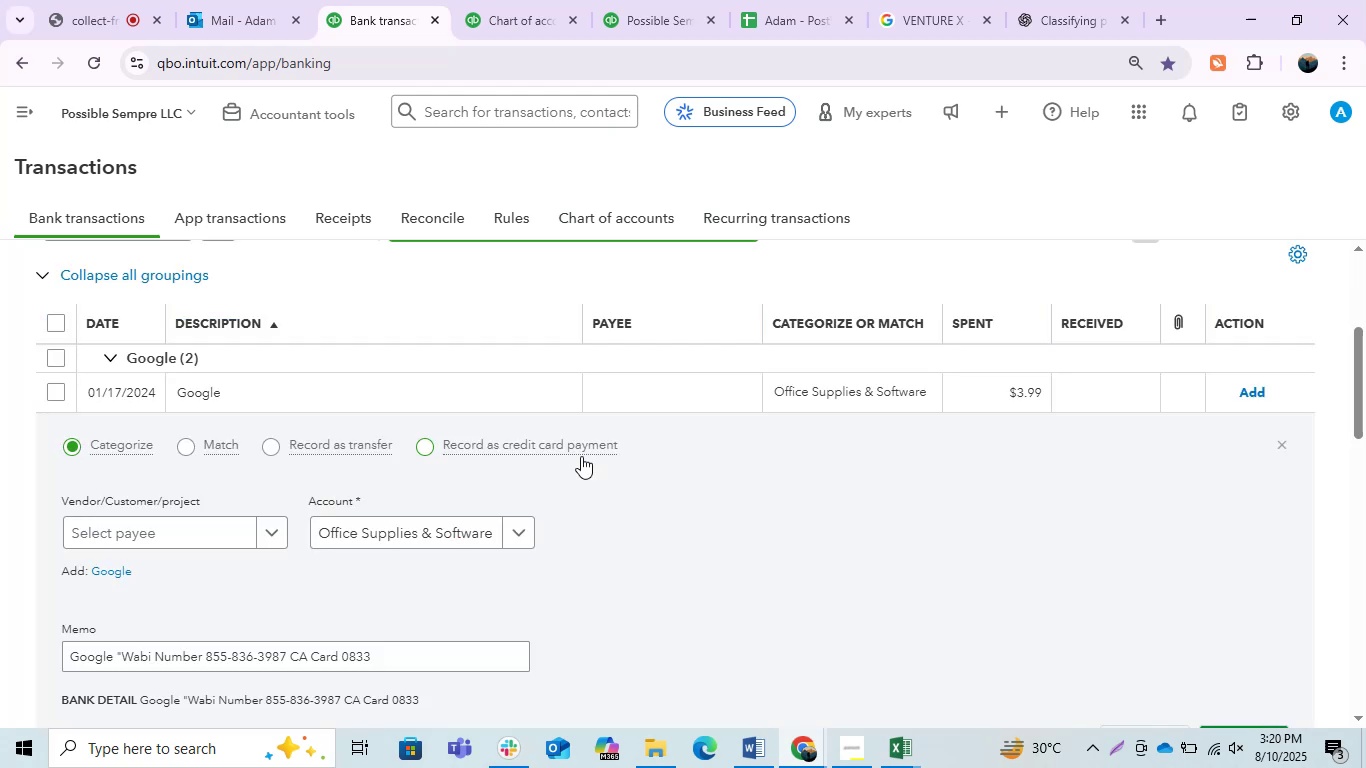 
scroll: coordinate [581, 456], scroll_direction: none, amount: 0.0
 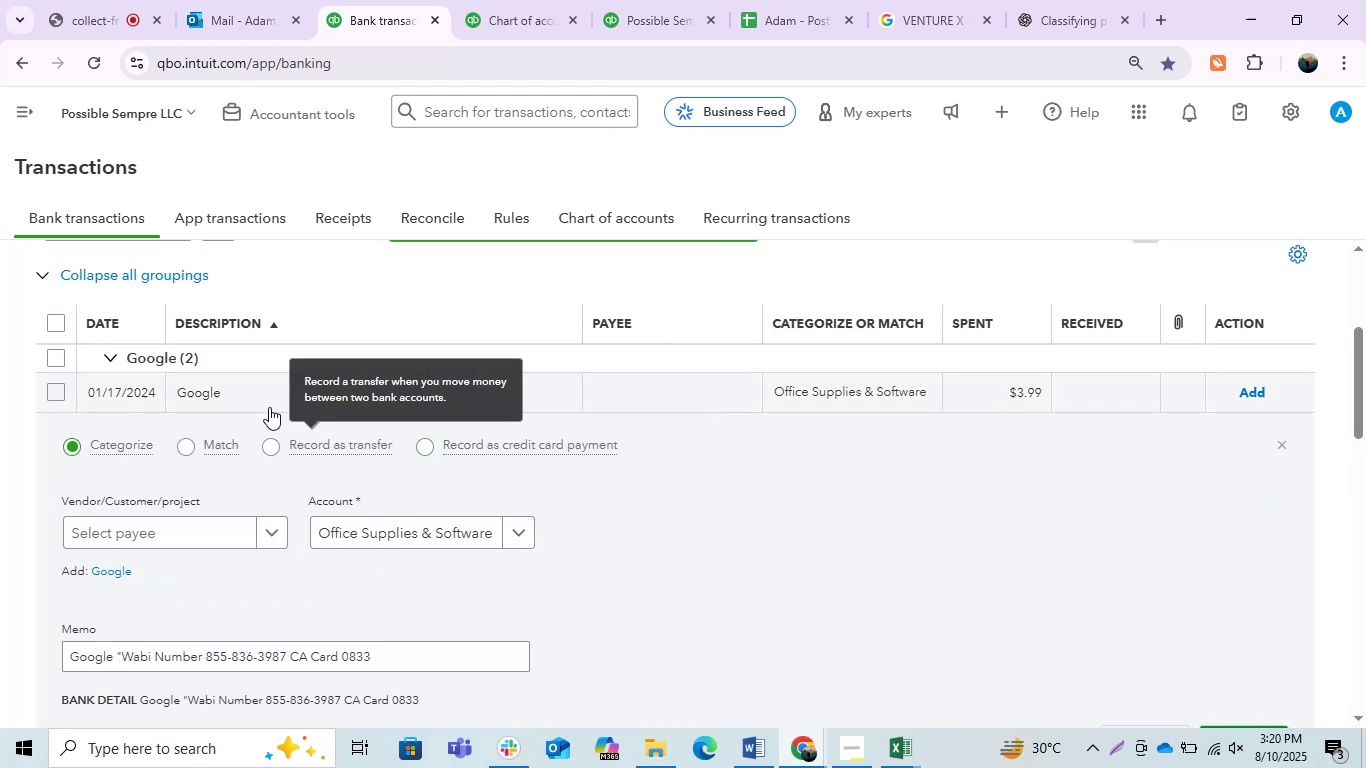 
left_click([231, 399])
 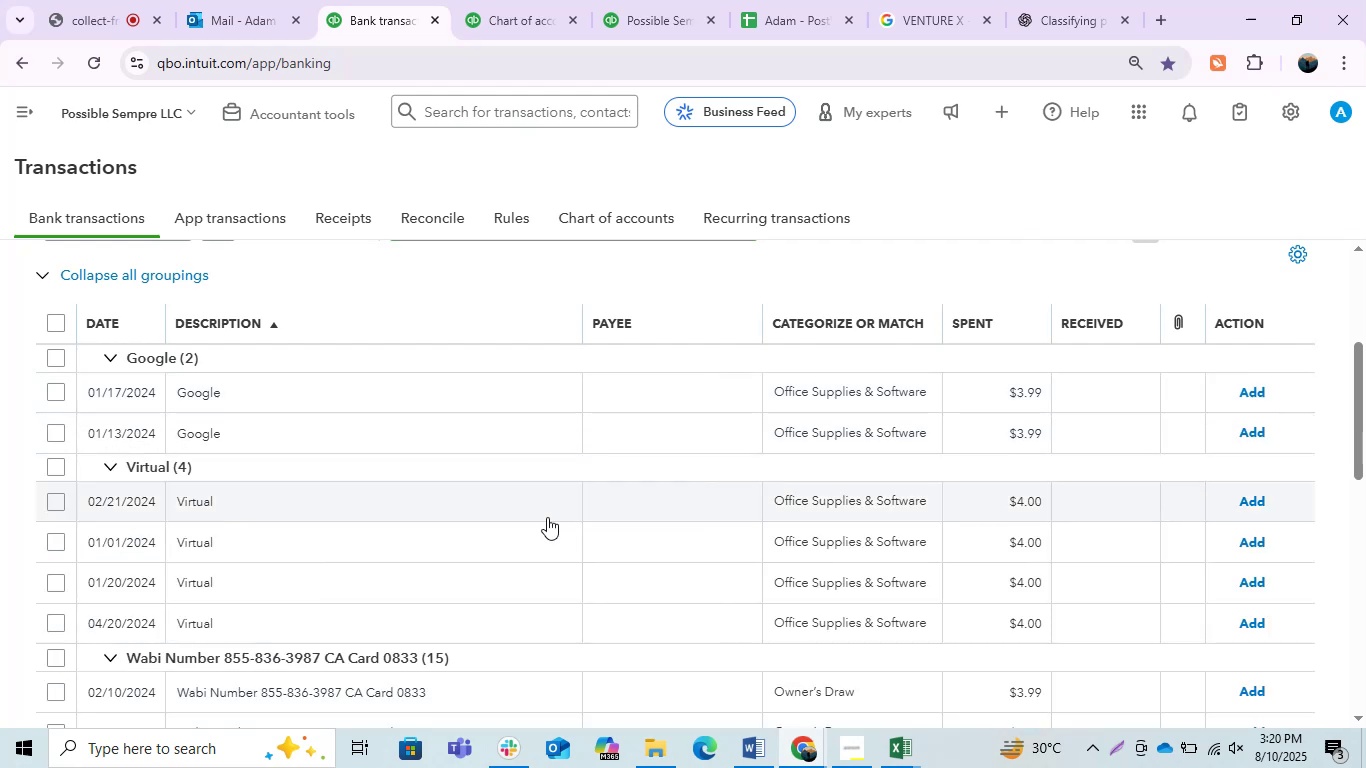 
scroll: coordinate [547, 517], scroll_direction: down, amount: 1.0
 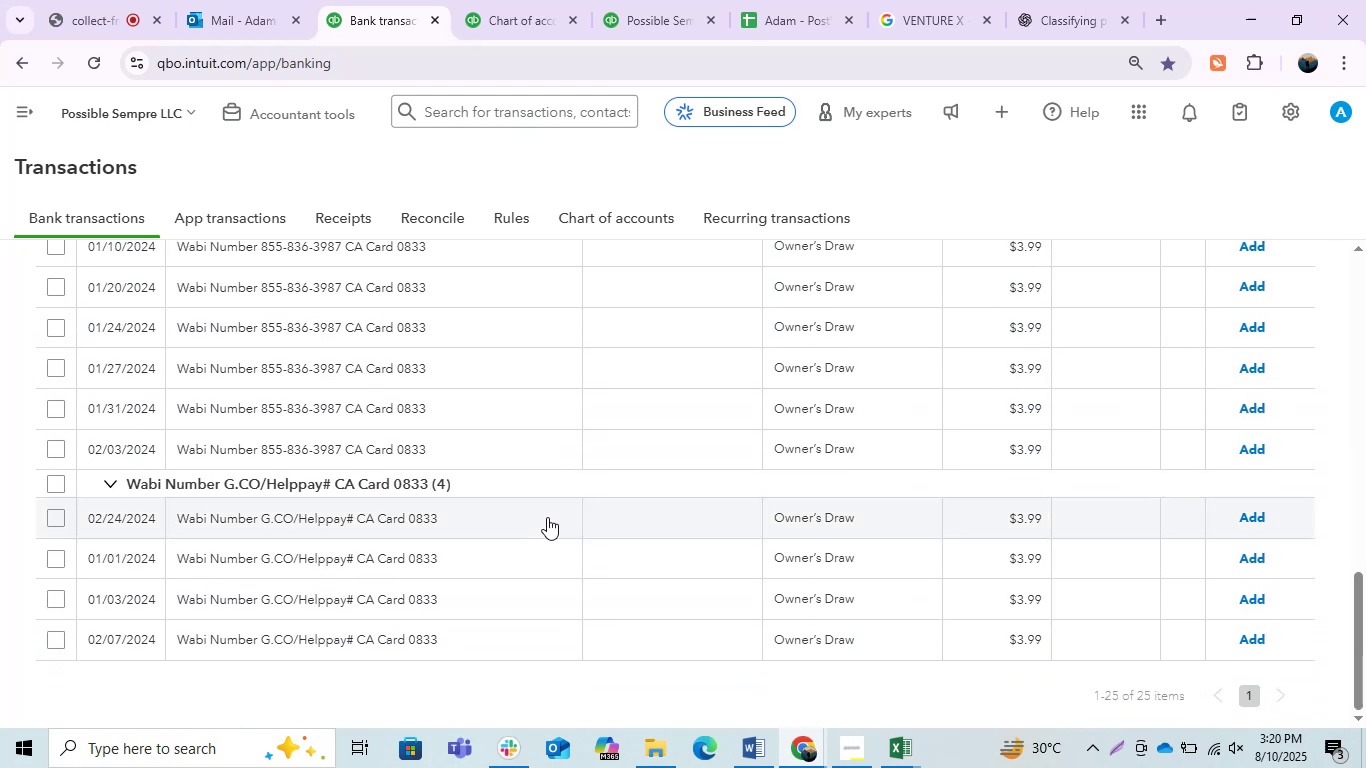 
scroll: coordinate [547, 517], scroll_direction: up, amount: 3.0
 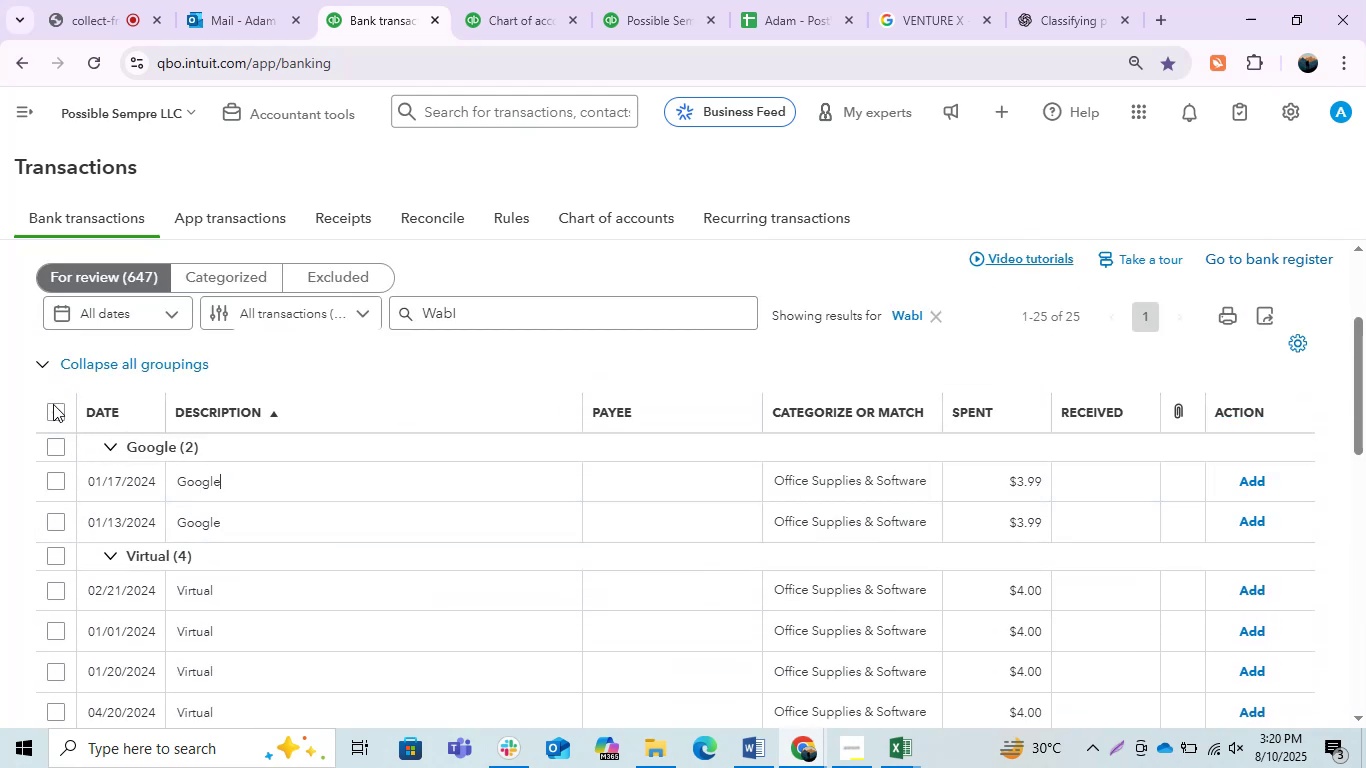 
wait(5.57)
 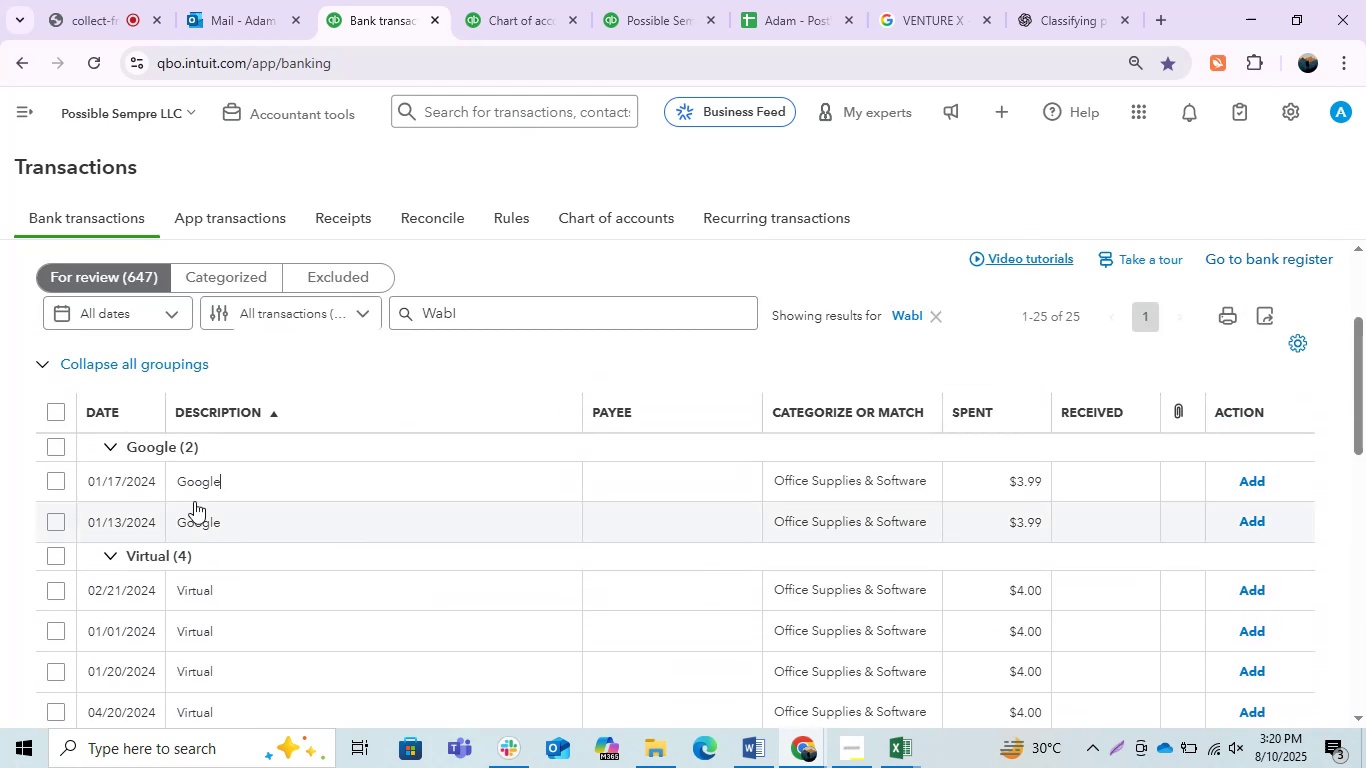 
left_click([268, 490])
 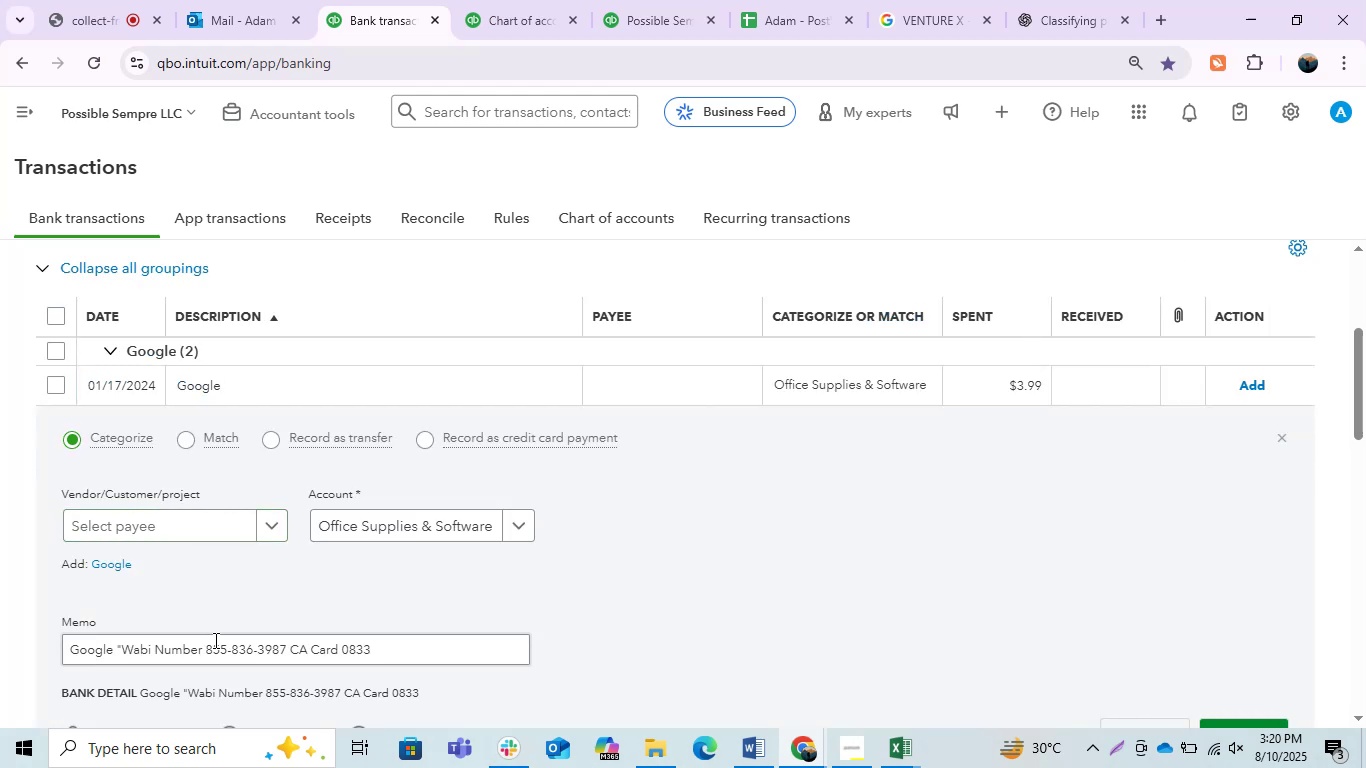 
left_click_drag(start_coordinate=[201, 654], to_coordinate=[125, 664])
 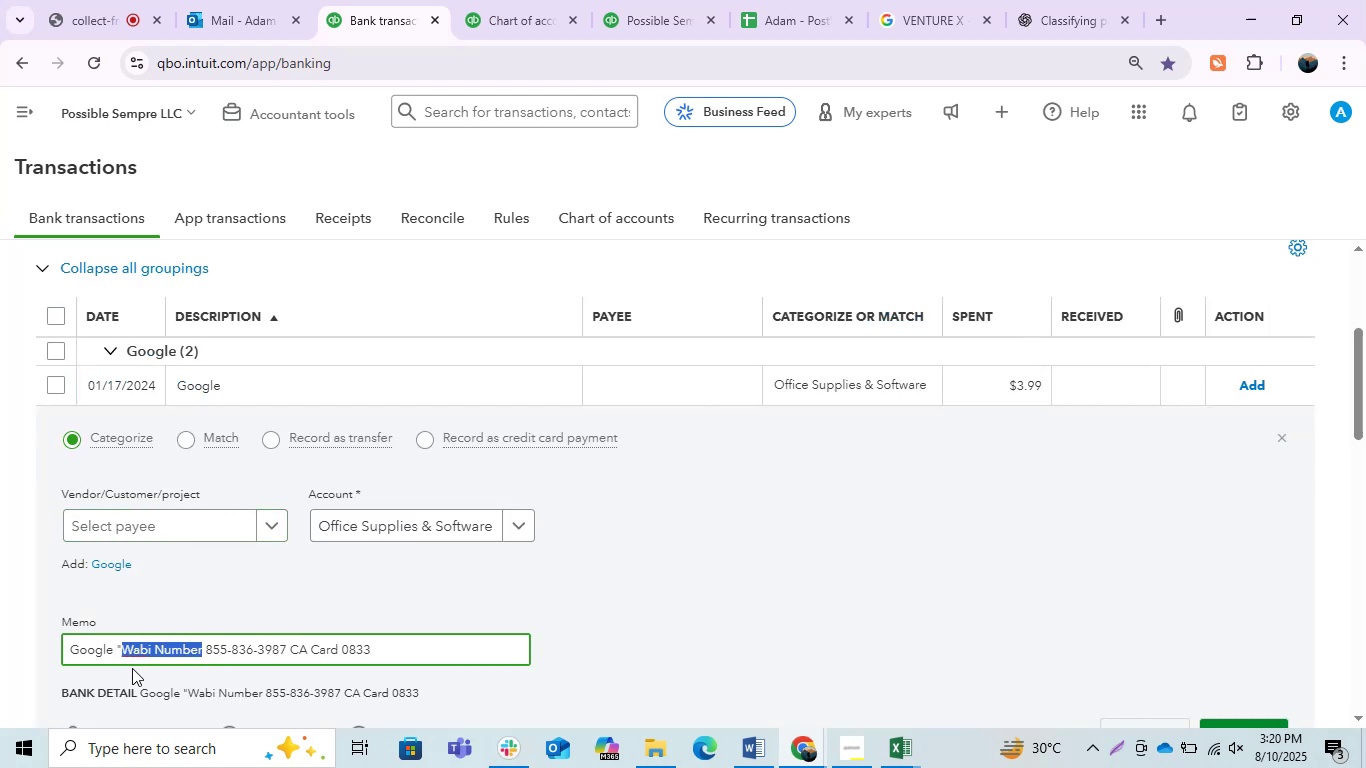 
key(Control+C)
 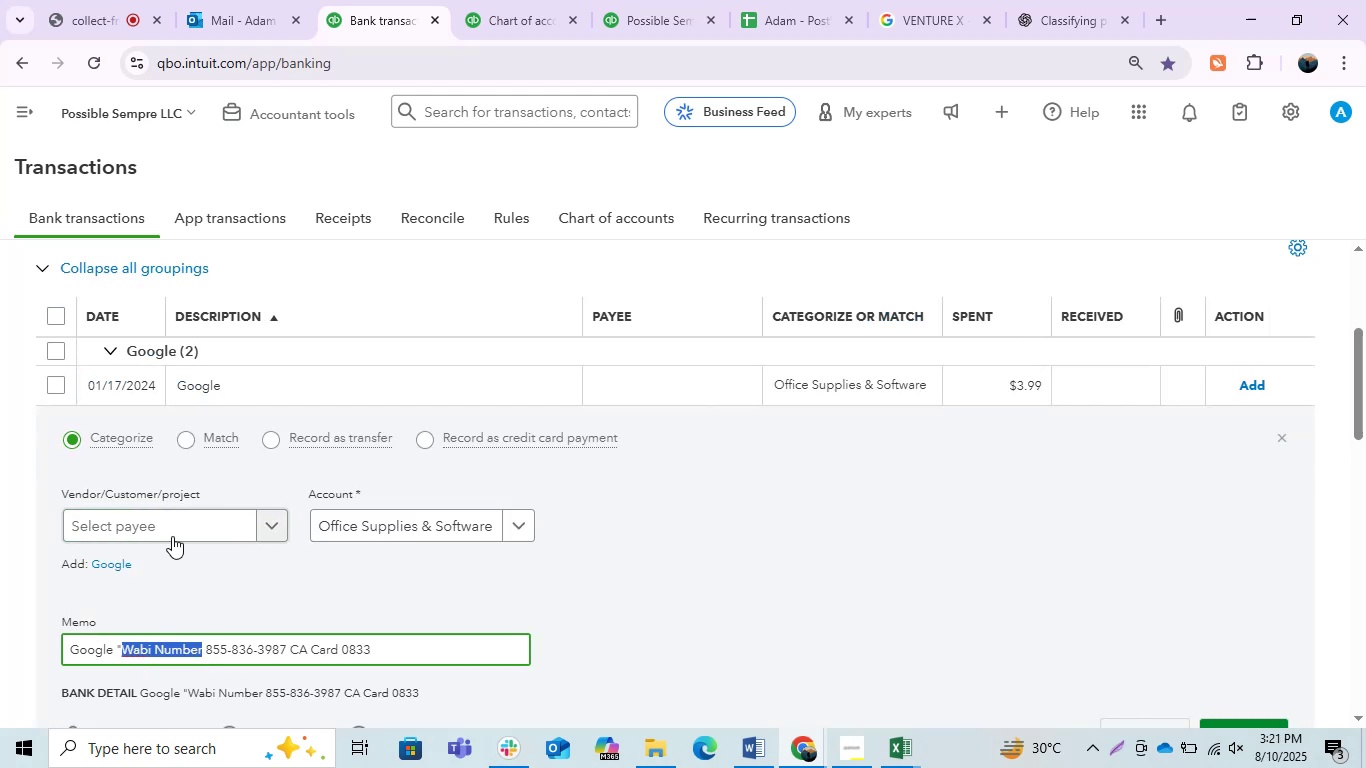 
left_click([169, 536])
 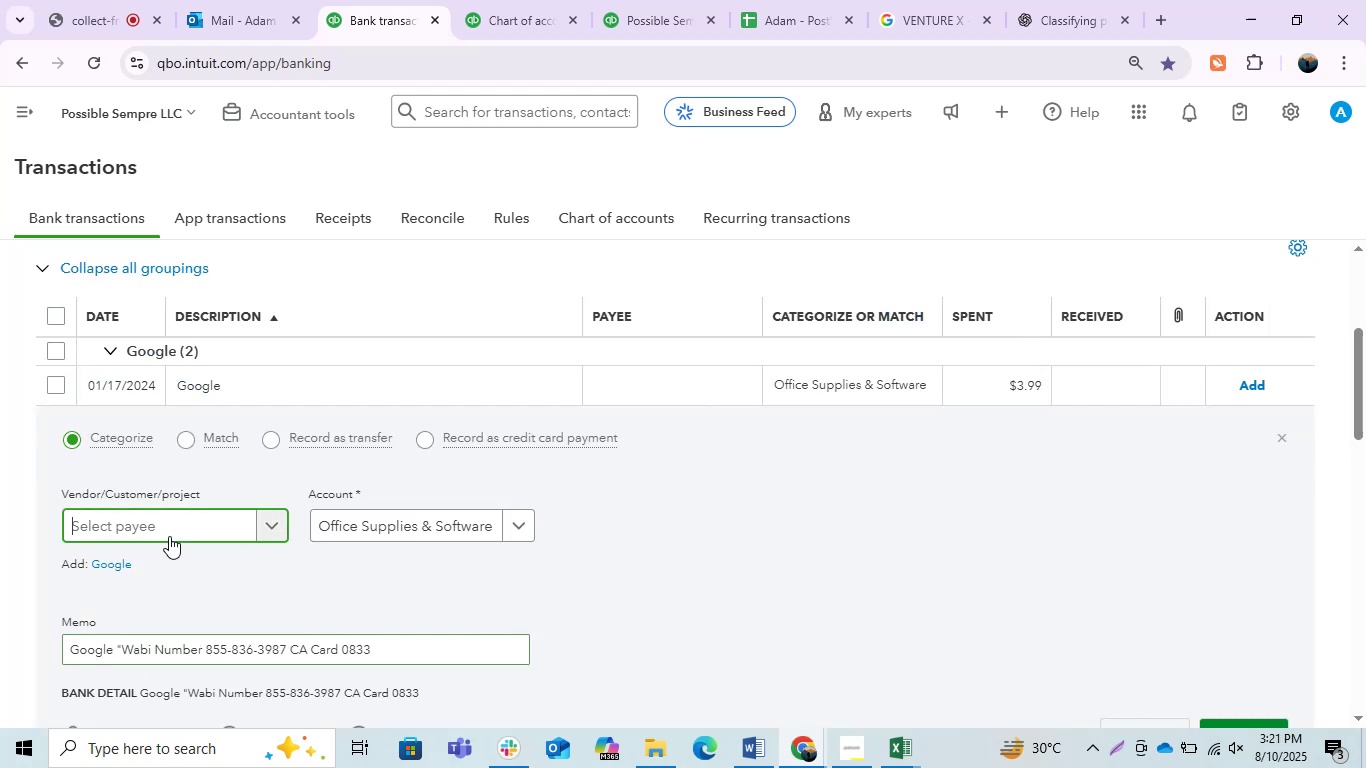 
key(Control+V)
 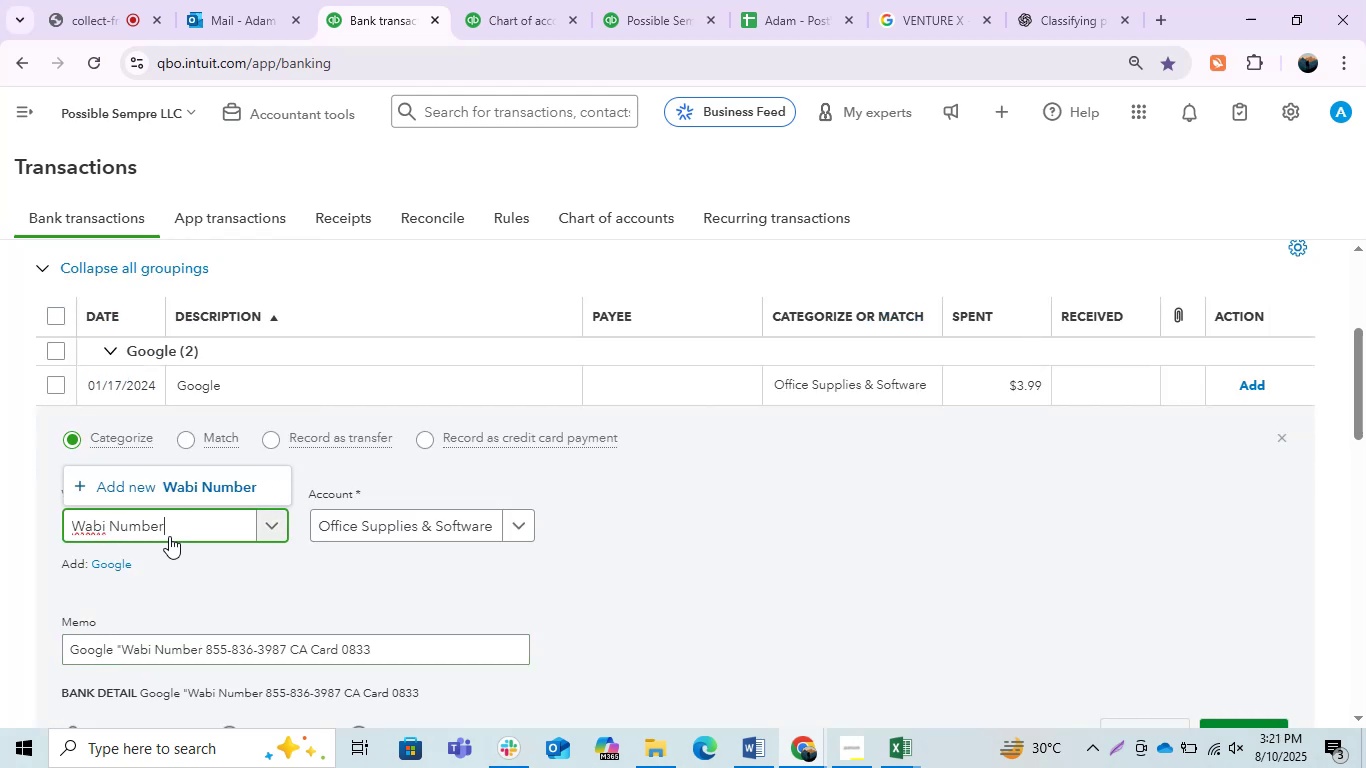 
left_click([209, 492])
 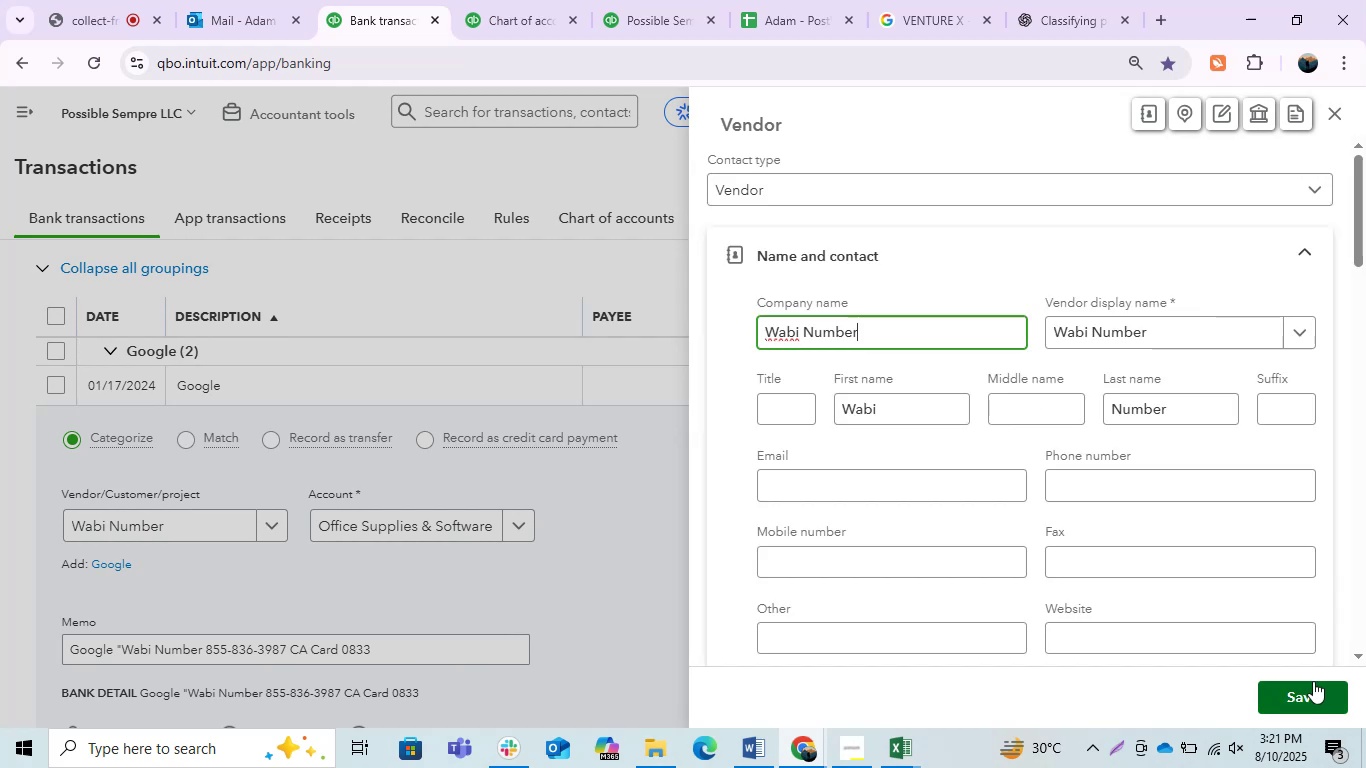 
left_click([1305, 687])
 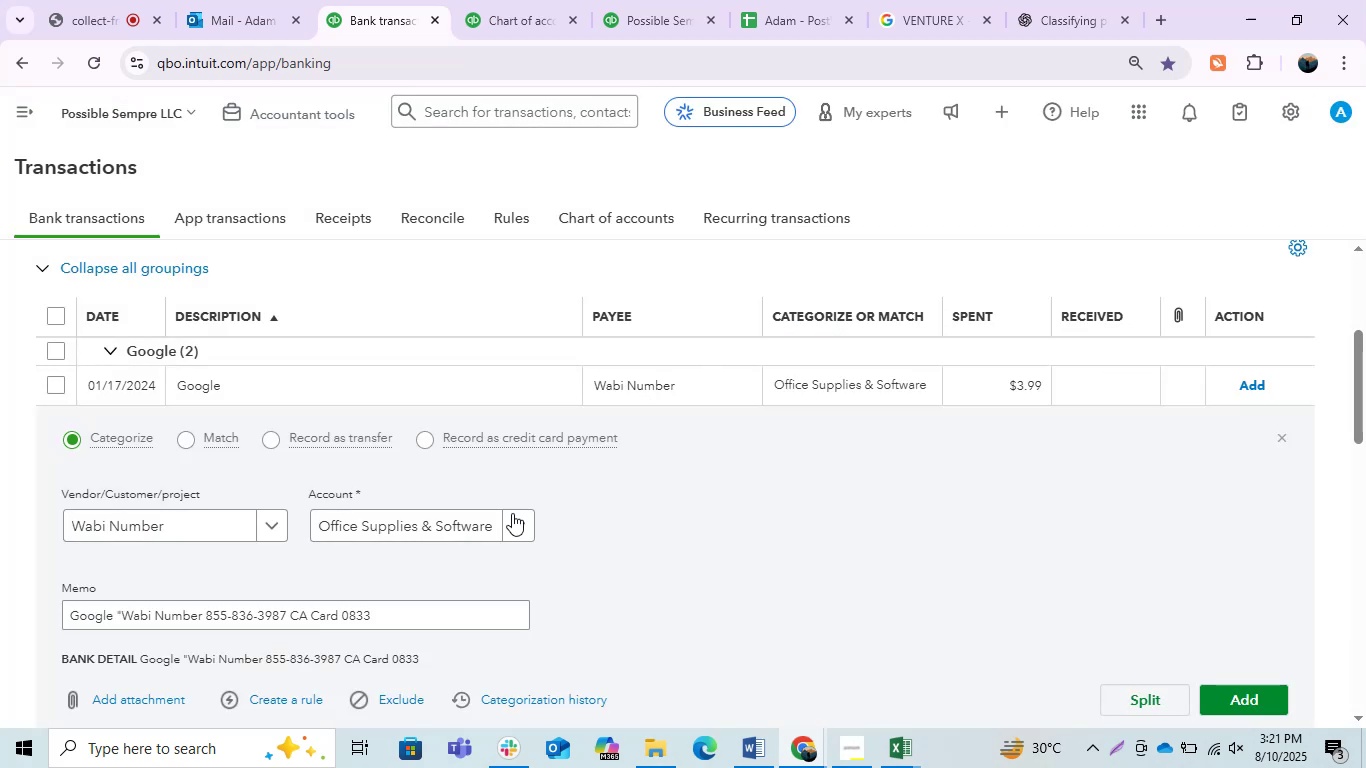 
left_click([210, 384])
 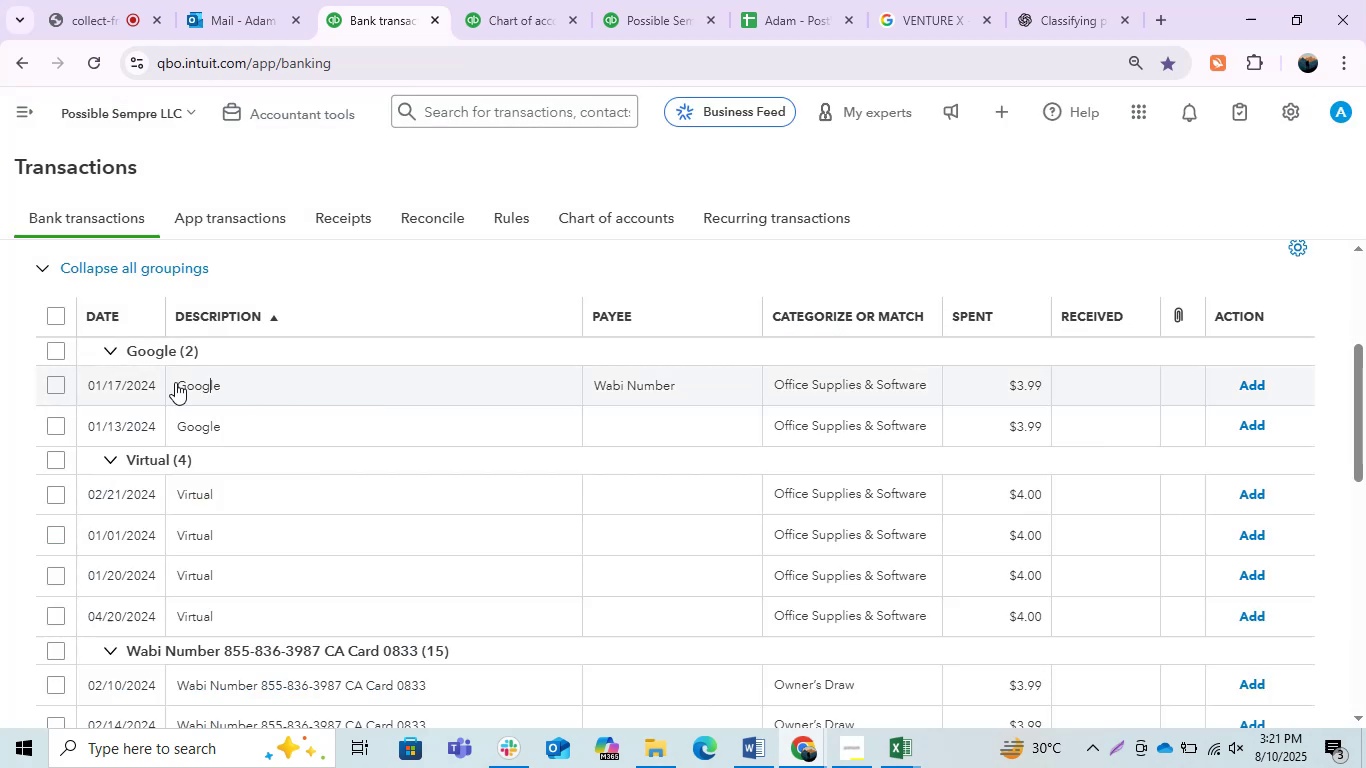 
left_click([54, 317])
 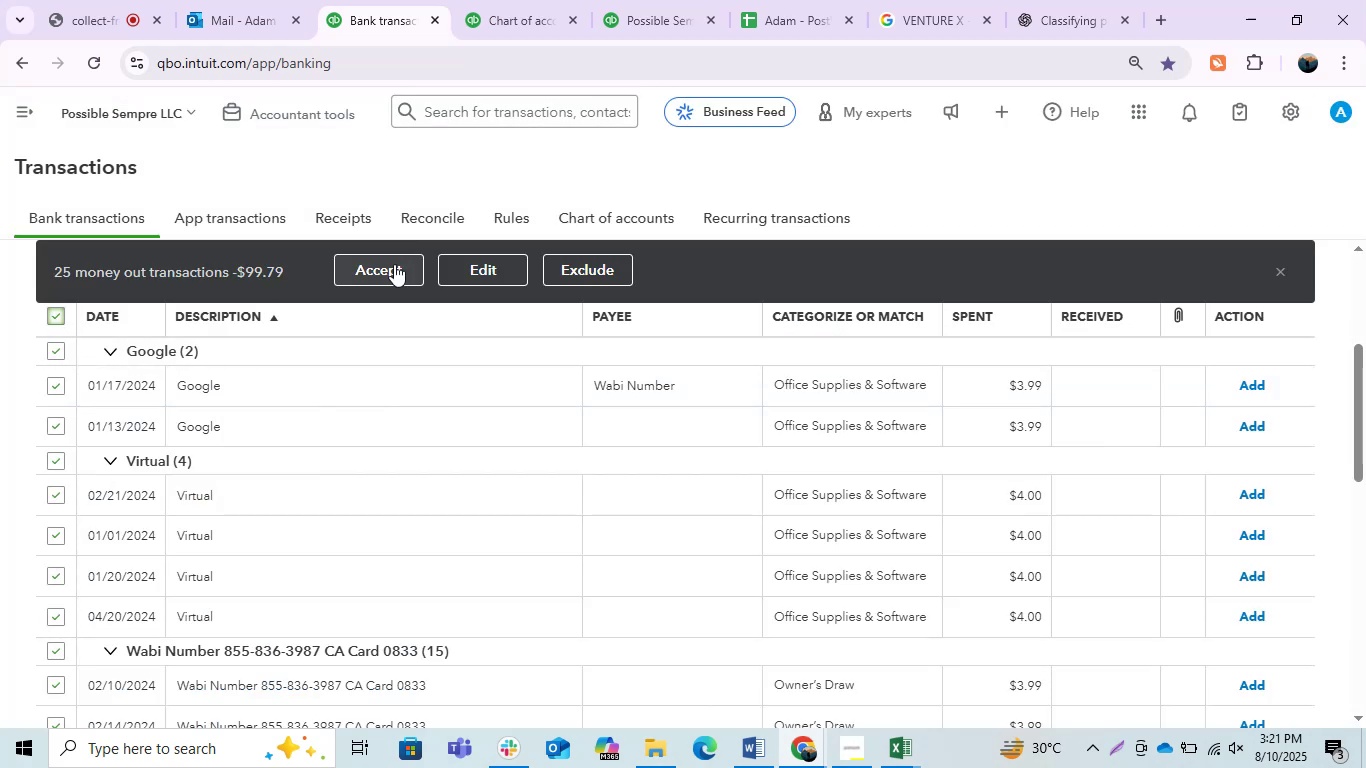 
mouse_move([454, 289])
 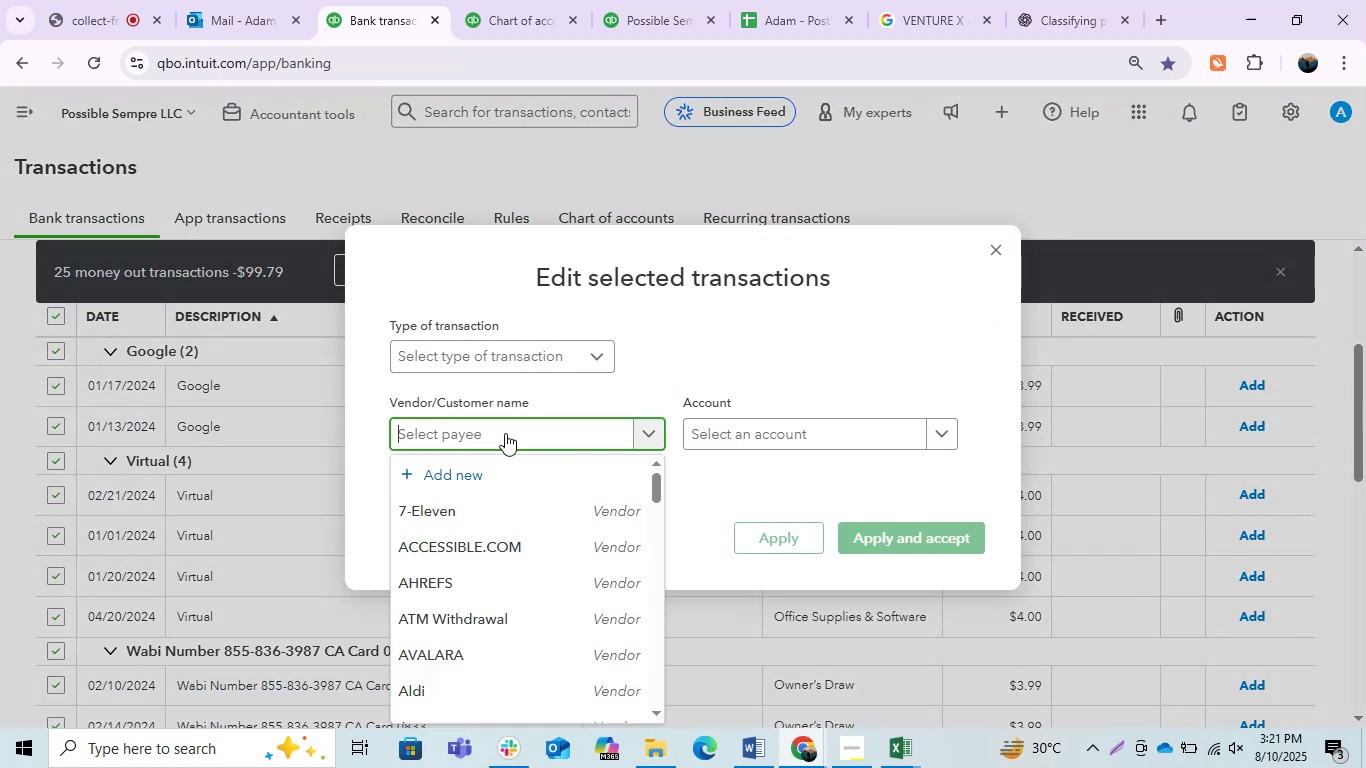 
type(WABI)
 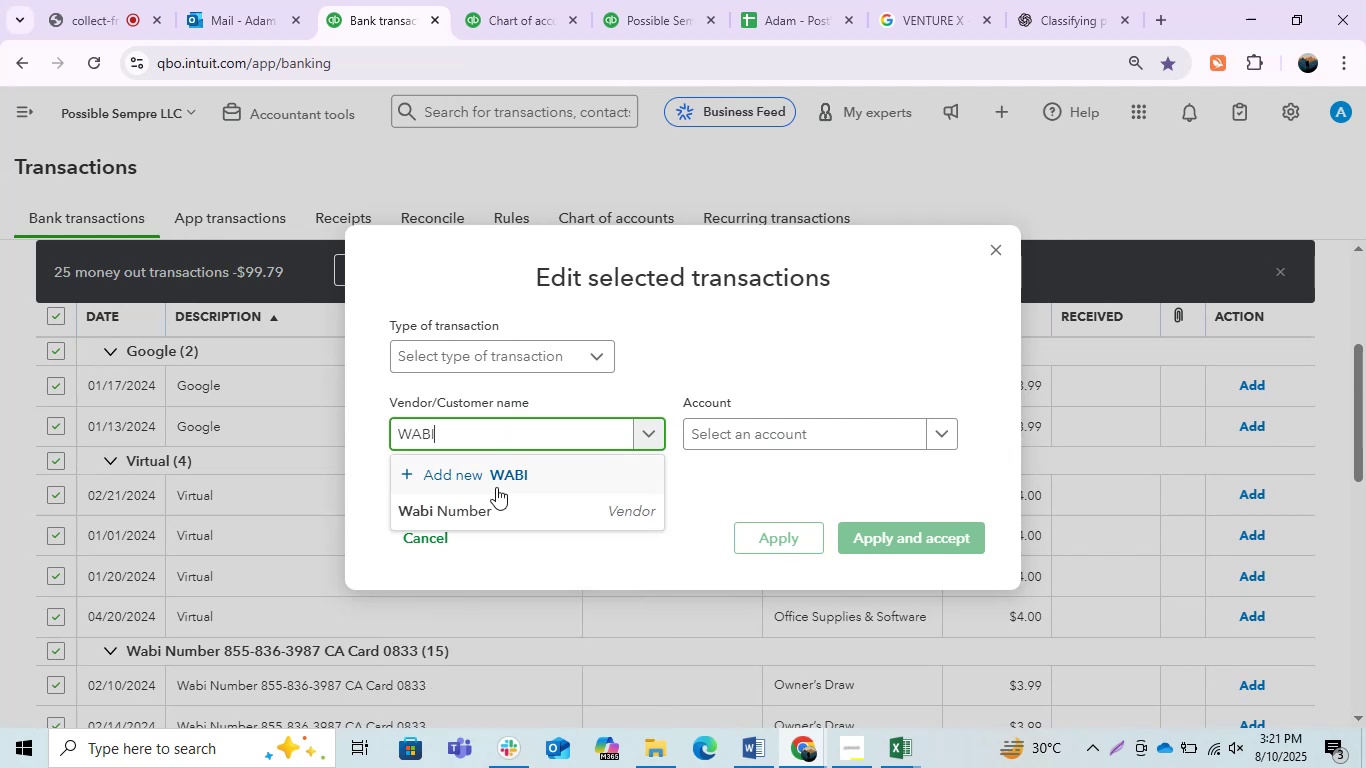 
left_click([489, 496])
 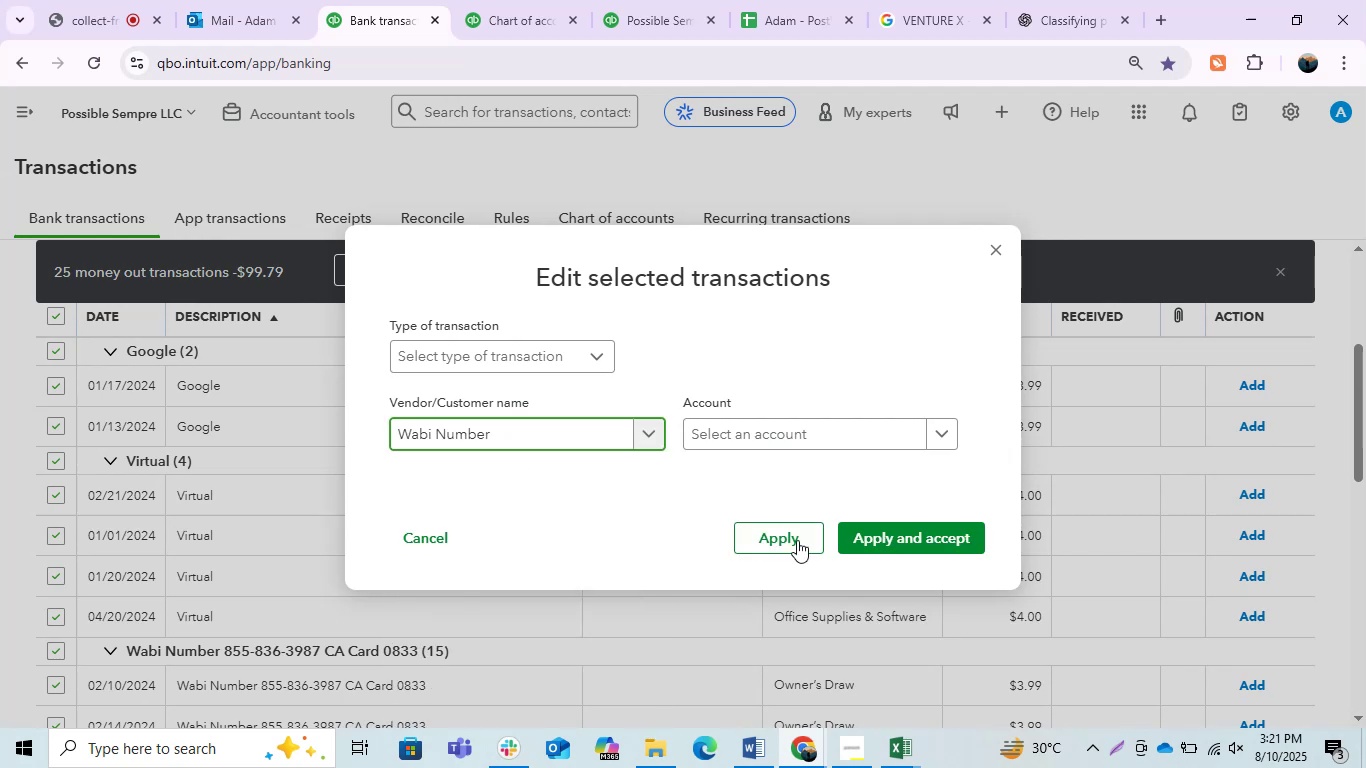 
left_click([804, 541])
 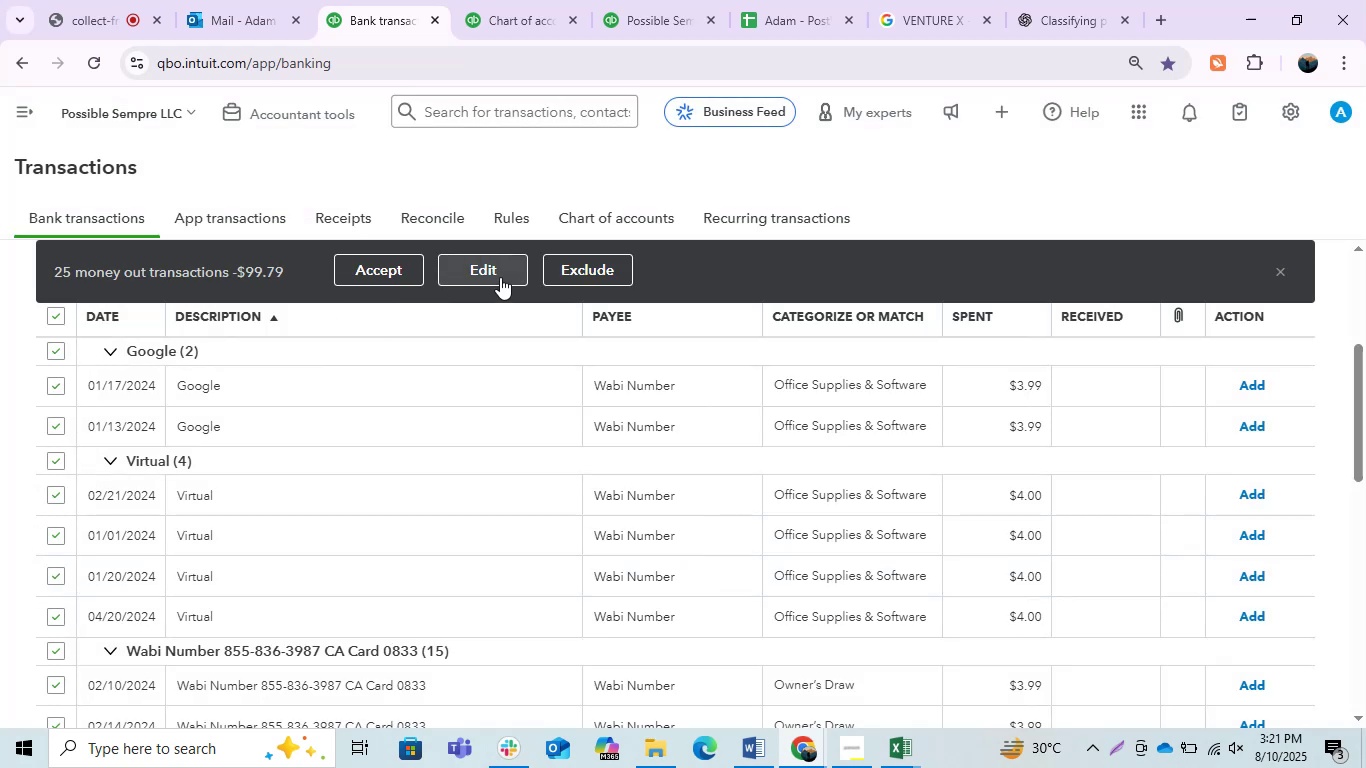 
left_click([495, 277])
 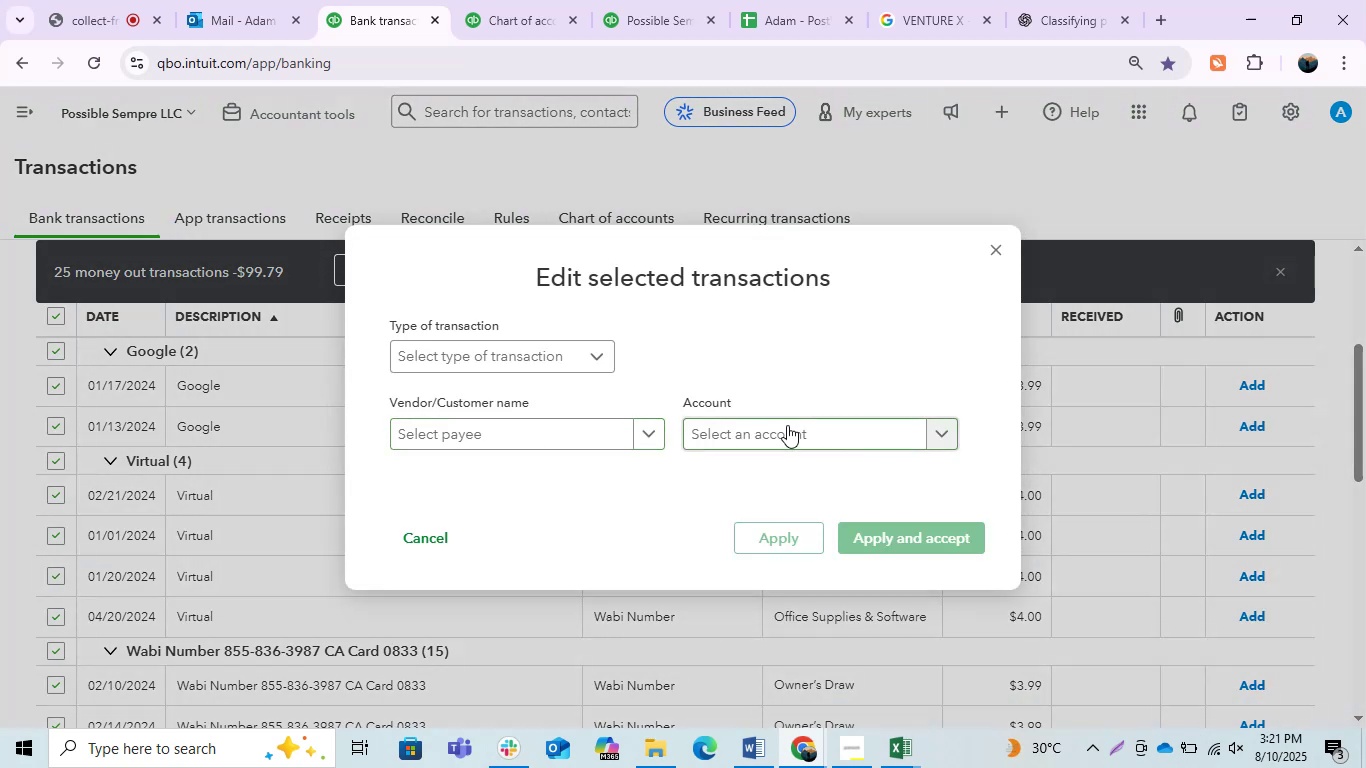 
left_click([579, 424])
 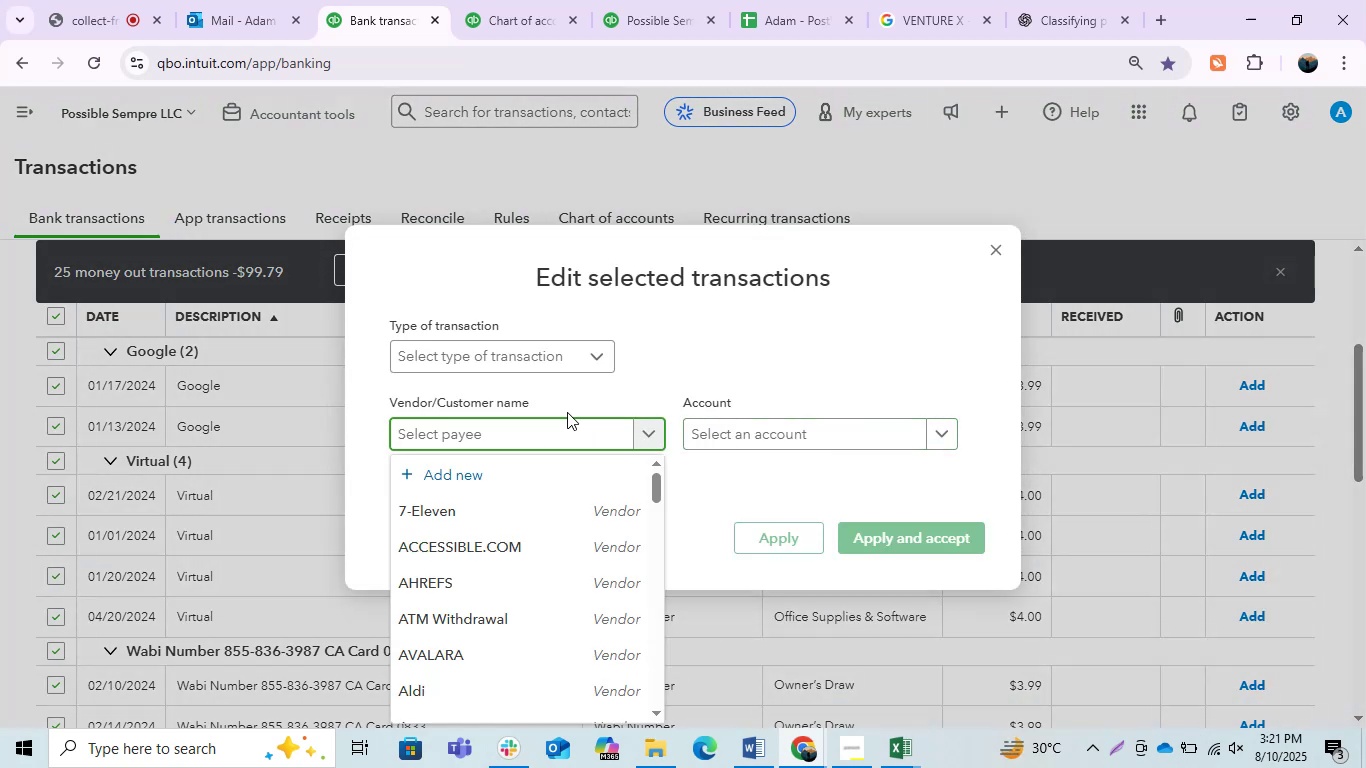 
type(WABI)
 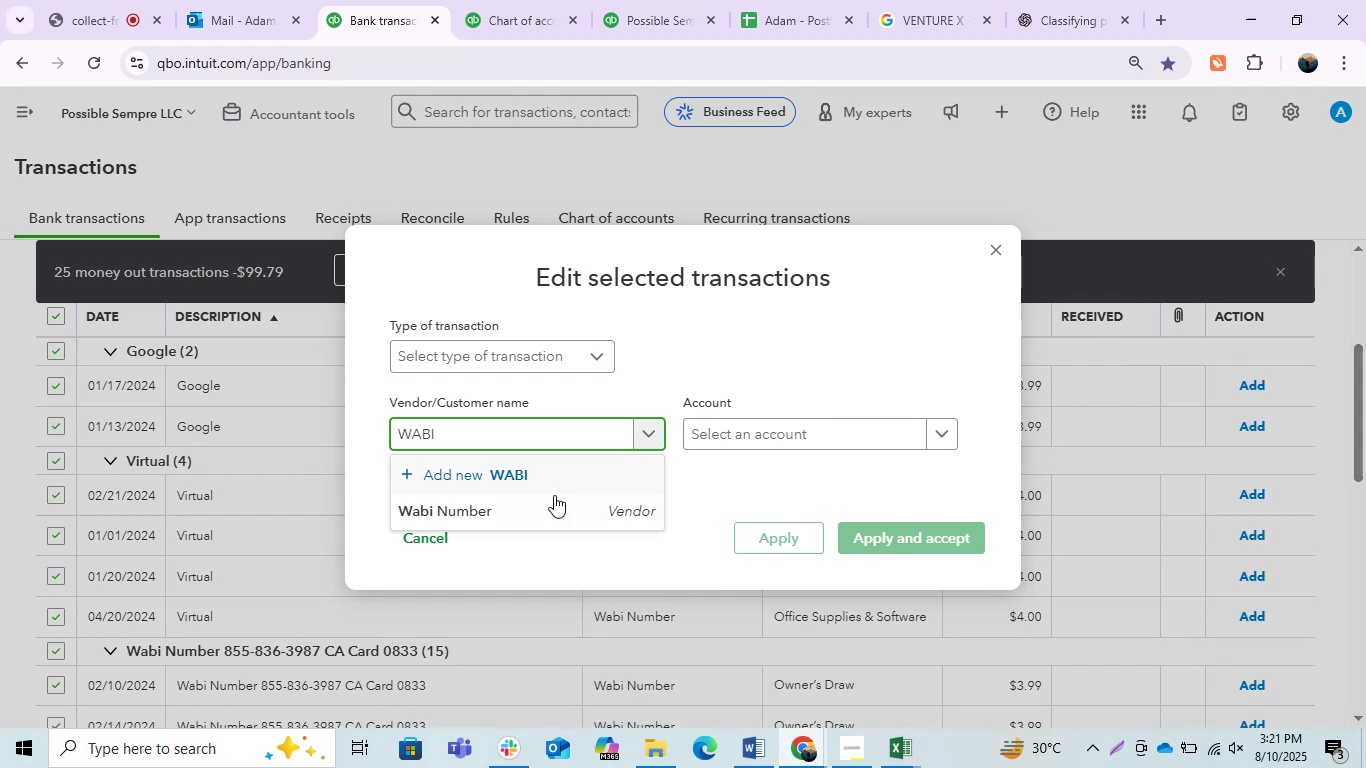 
left_click([511, 506])
 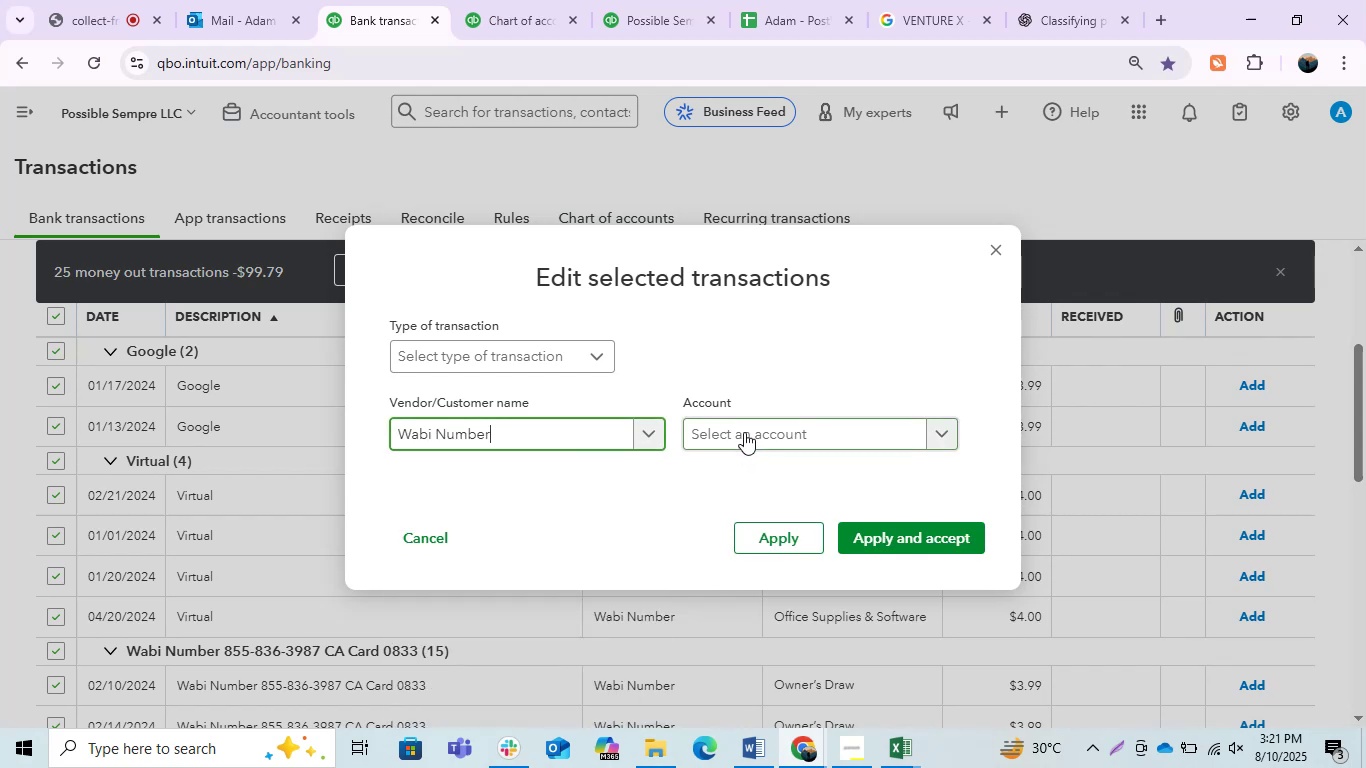 
double_click([744, 432])
 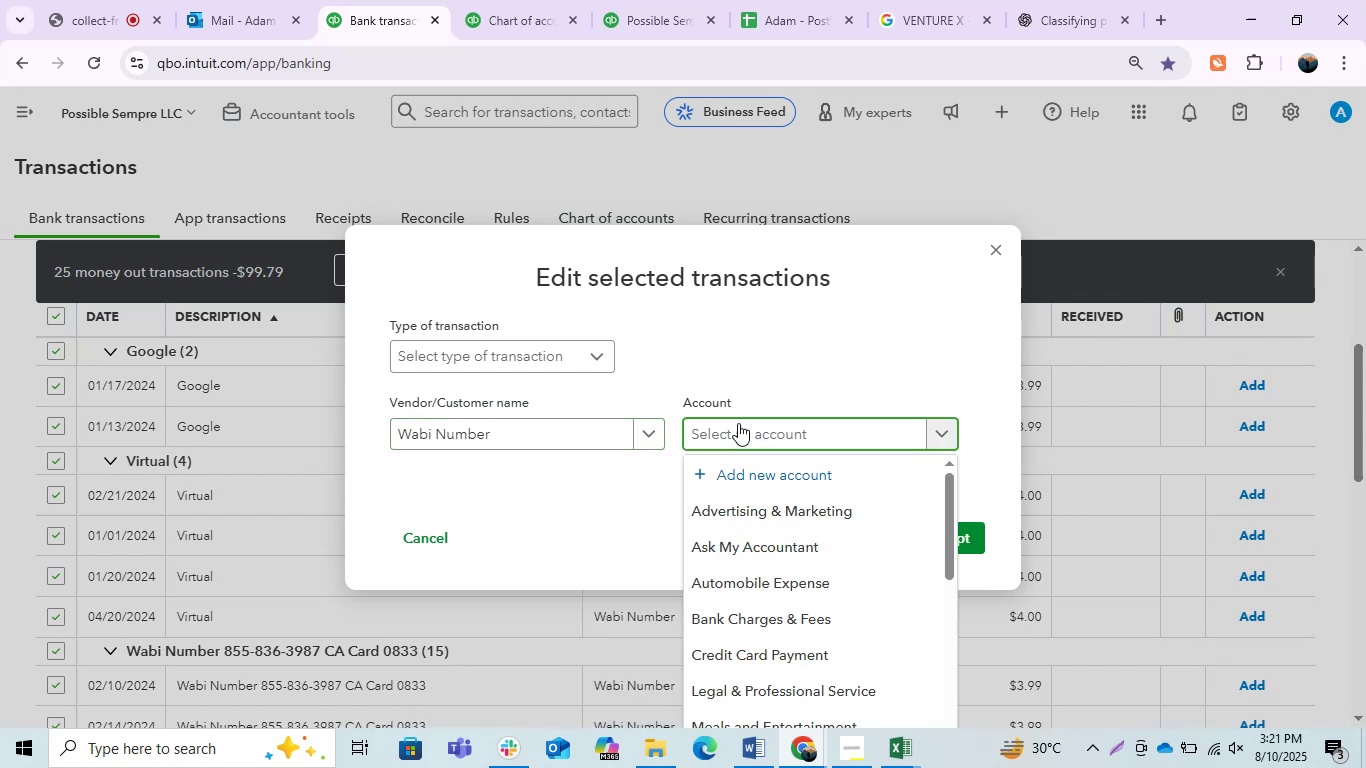 
type(dUES)
key(Backspace)
key(Backspace)
key(Backspace)
key(Backspace)
key(Backspace)
key(Backspace)
key(Backspace)
key(Backspace)
type(Dues)
 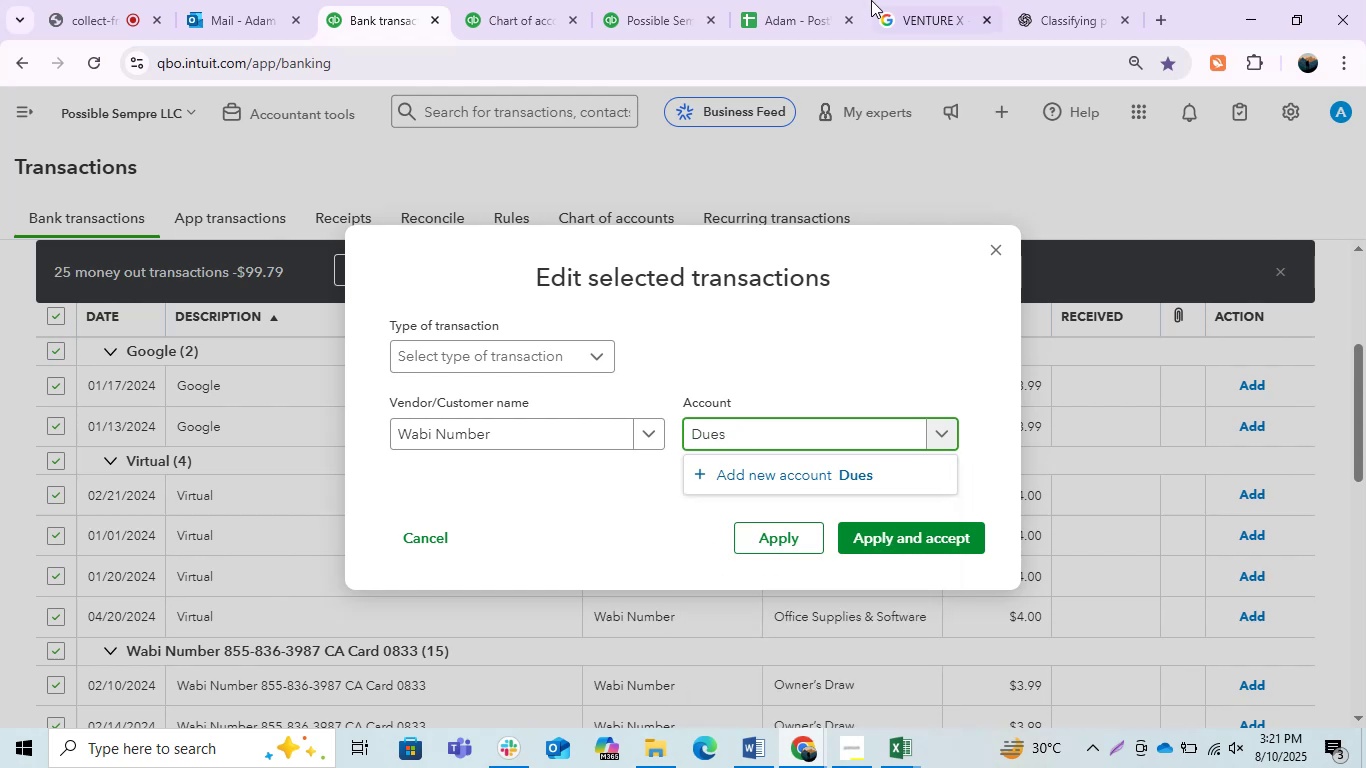 
left_click([774, 0])
 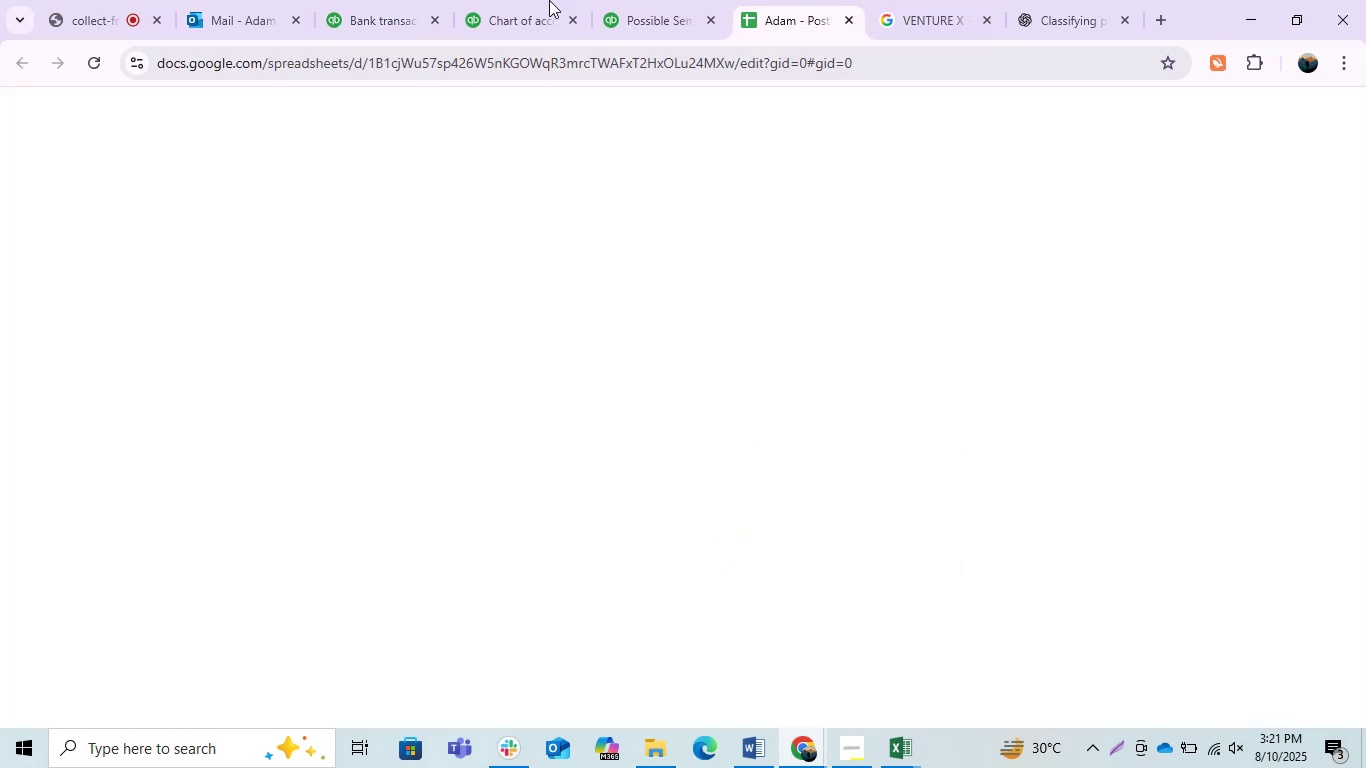 
left_click([526, 0])
 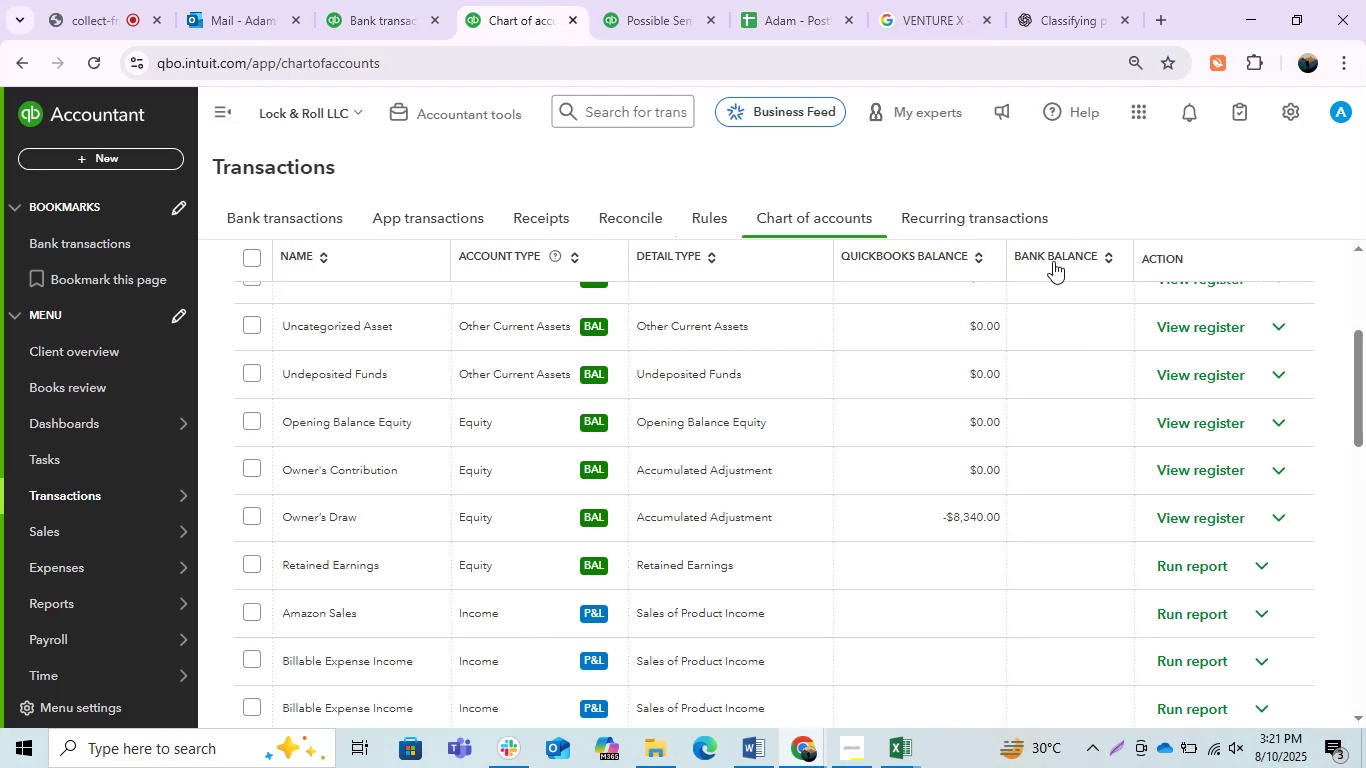 
scroll: coordinate [837, 443], scroll_direction: up, amount: 6.0
 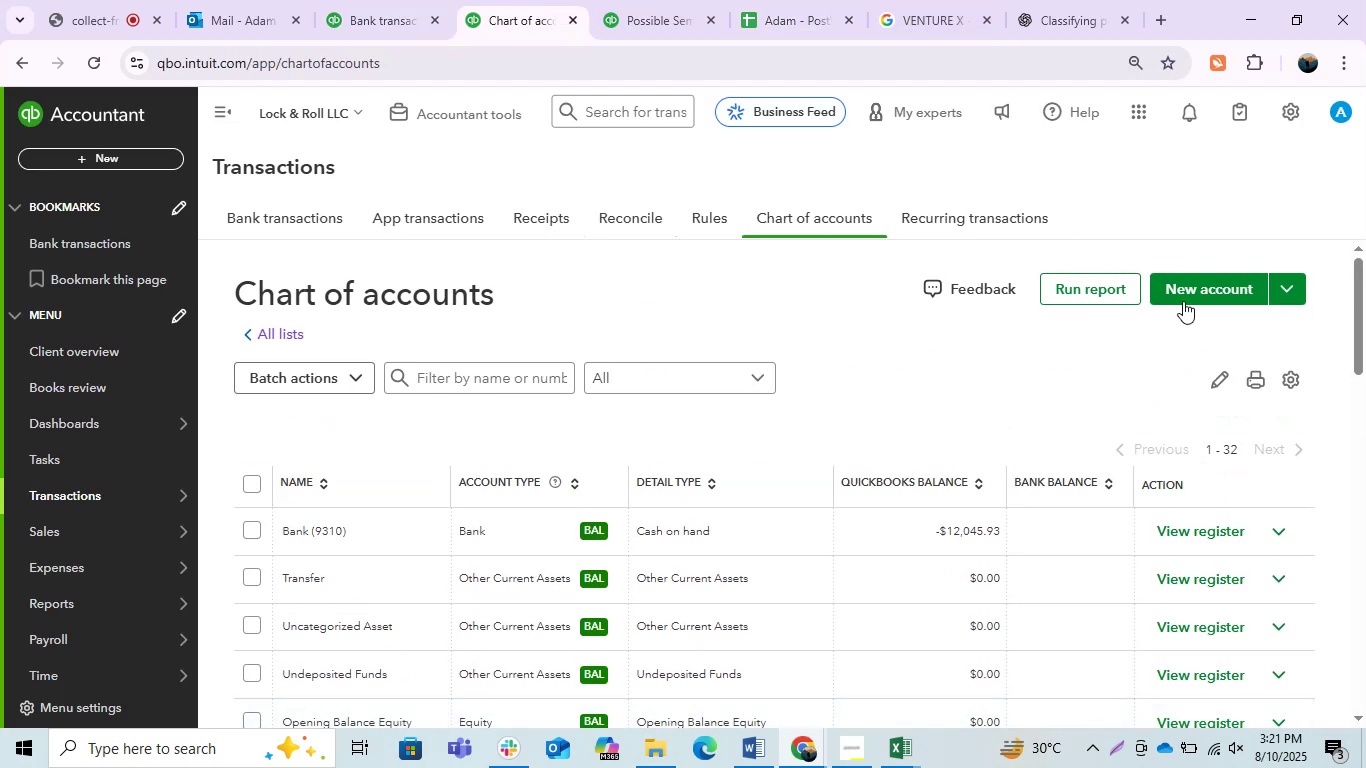 
left_click([1194, 297])
 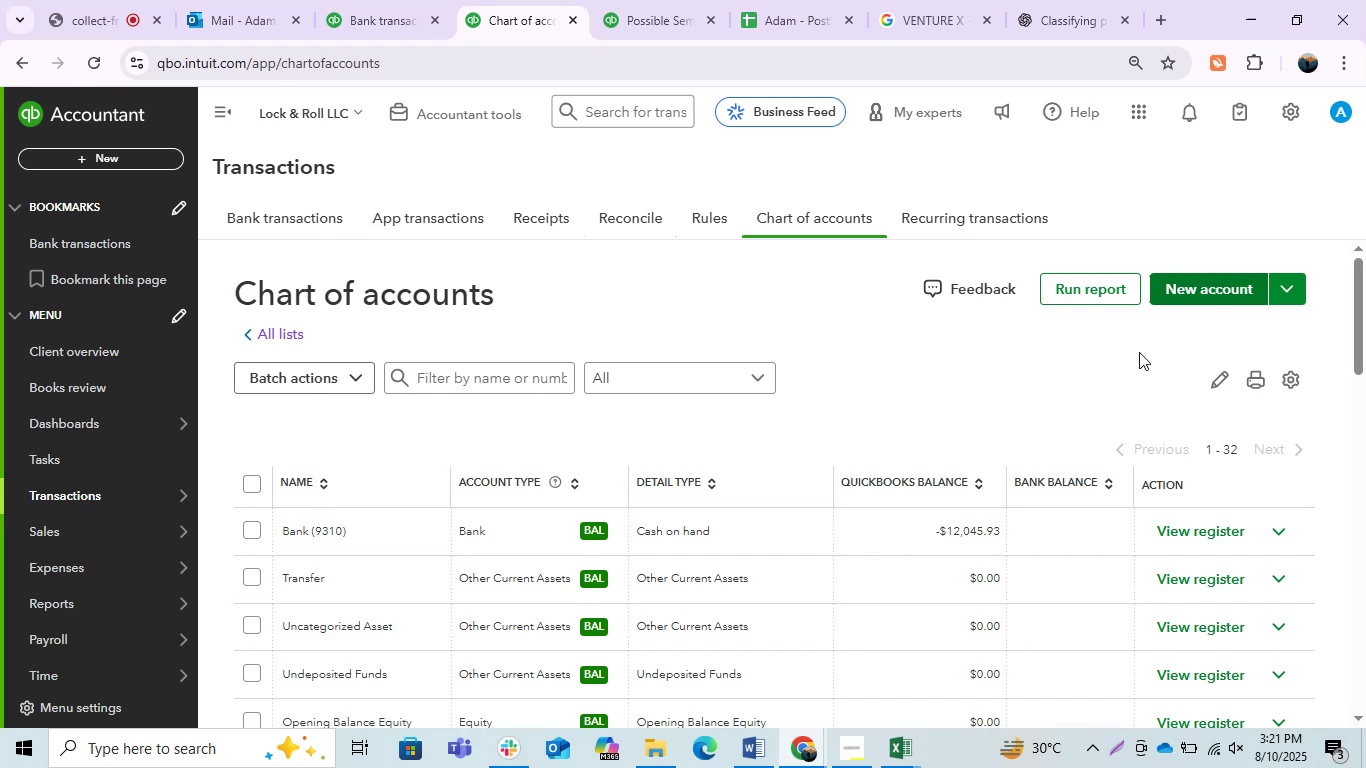 
mouse_move([965, 404])
 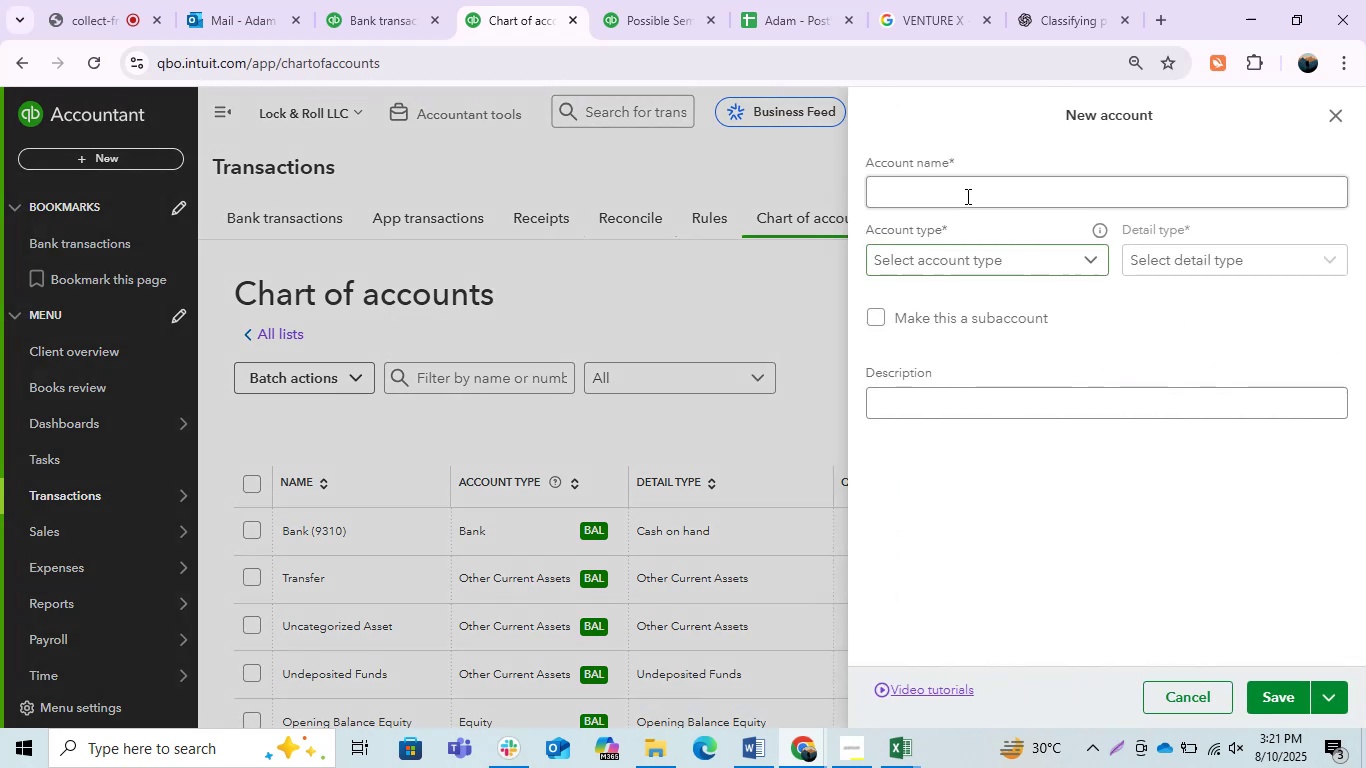 
left_click([966, 195])
 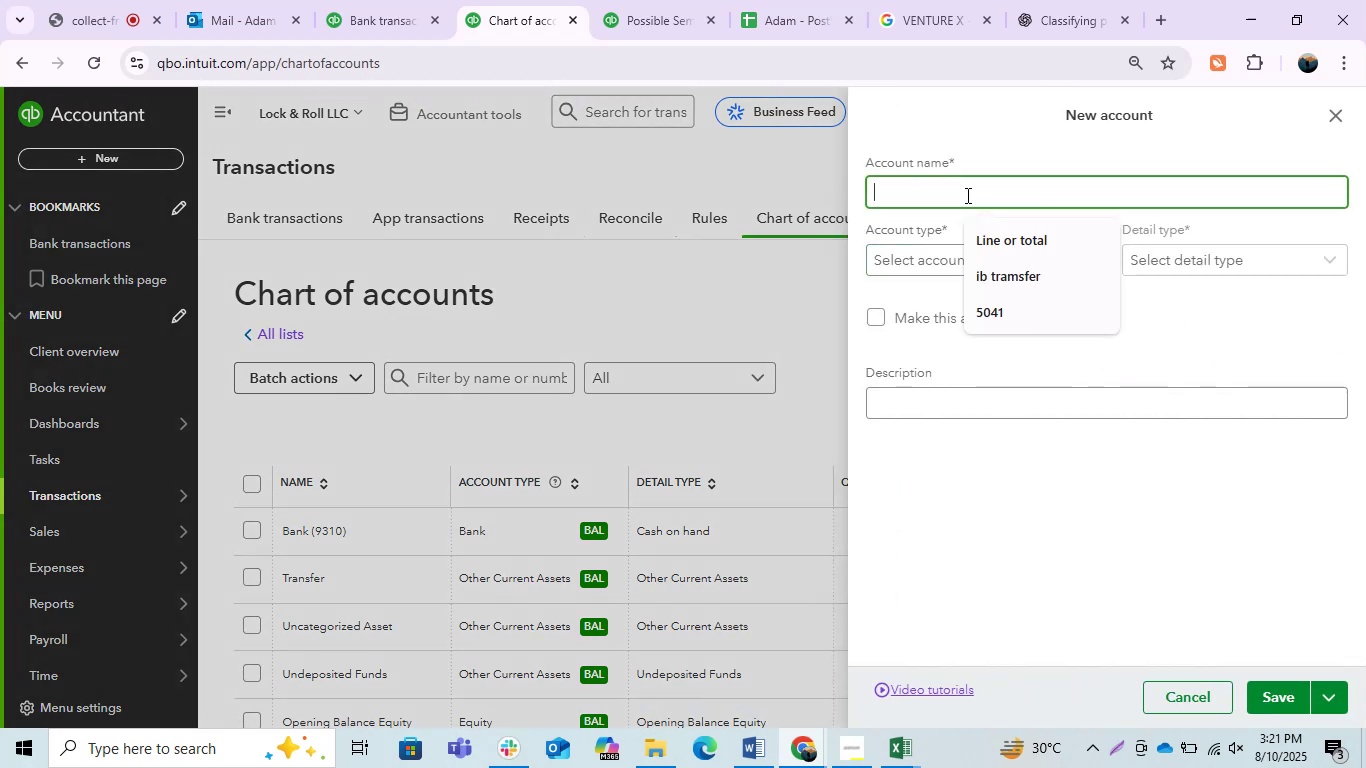 
type(Dues & Subscription)
 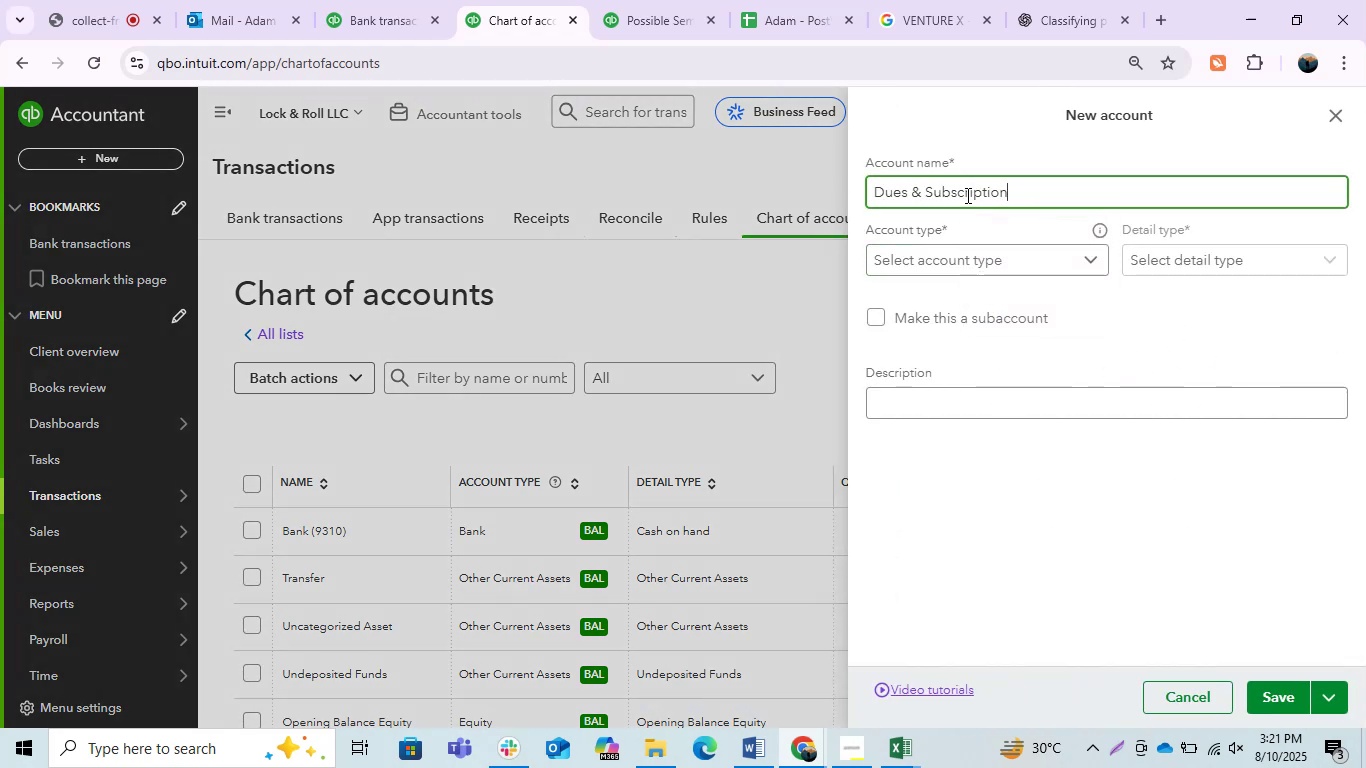 
left_click([989, 262])
 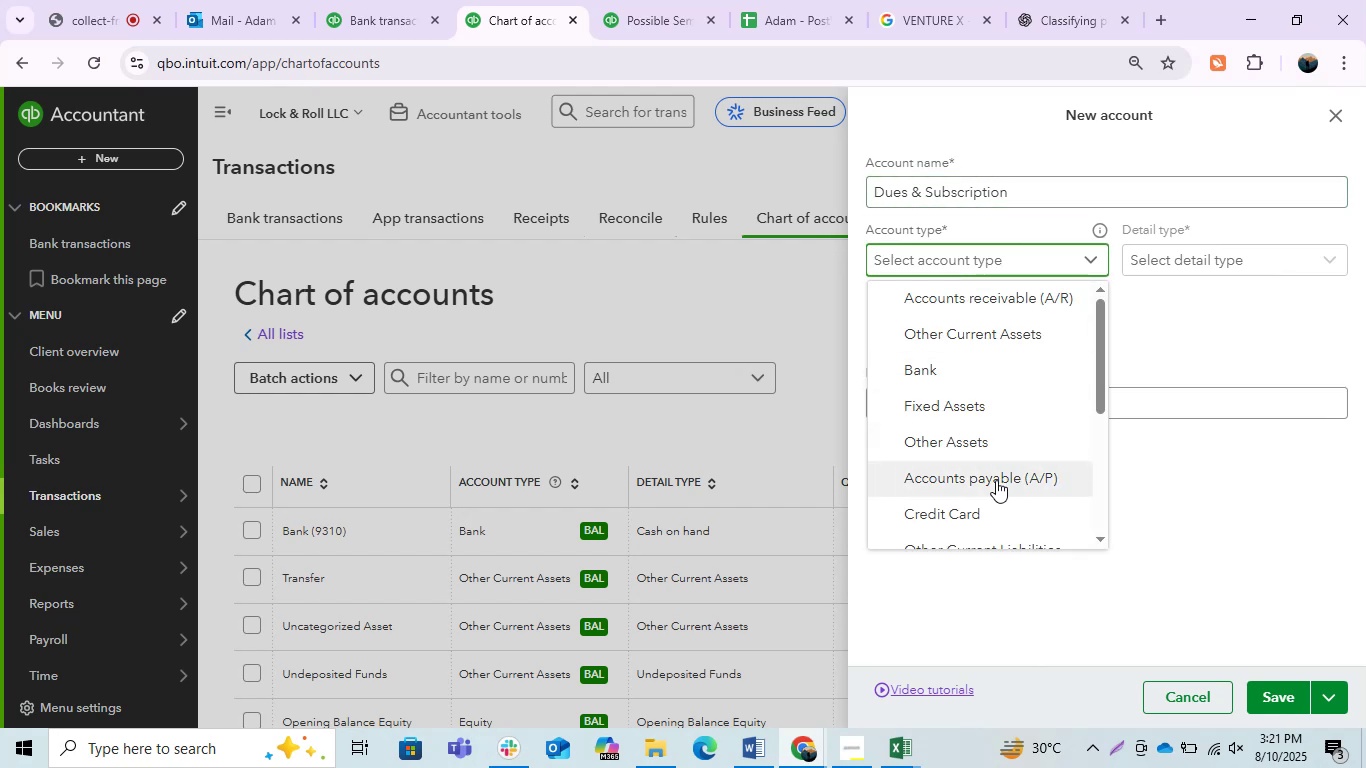 
scroll: coordinate [981, 460], scroll_direction: down, amount: 1.0
 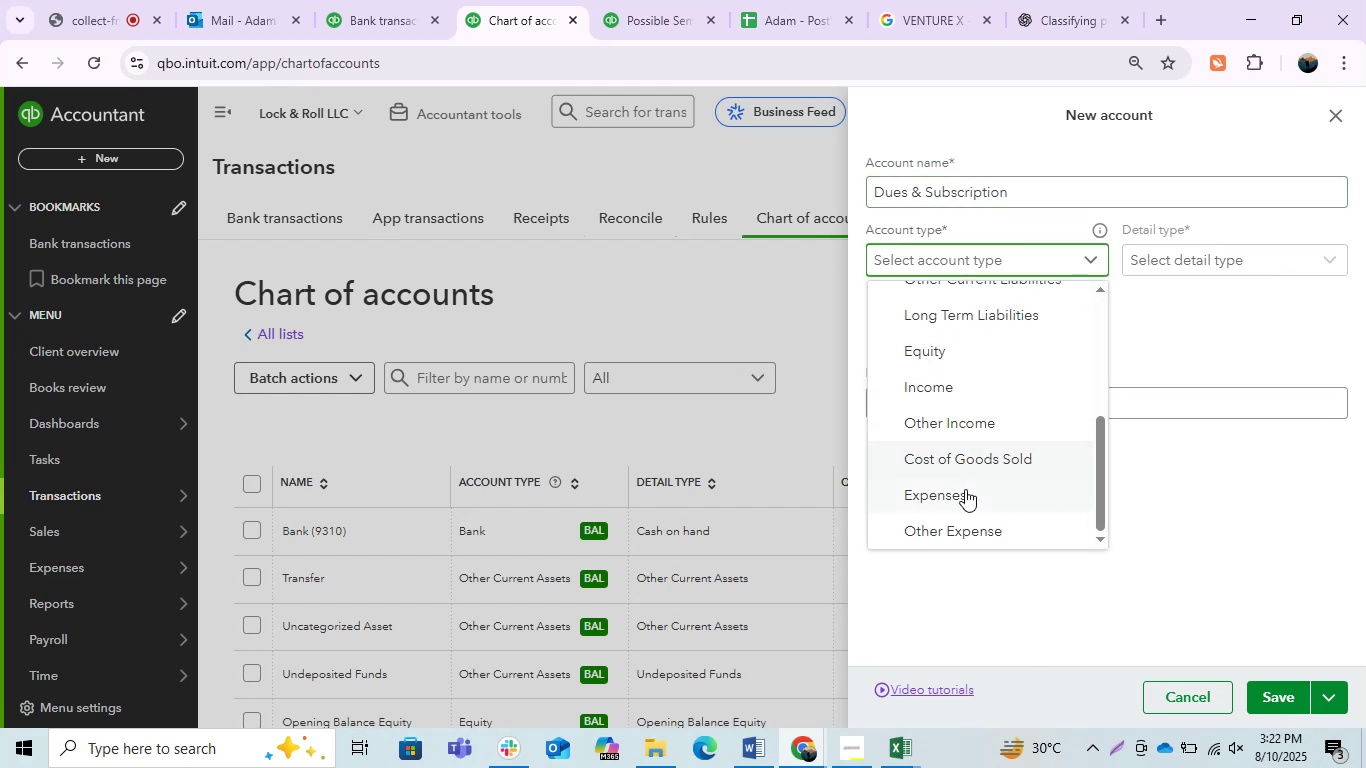 
left_click([958, 492])
 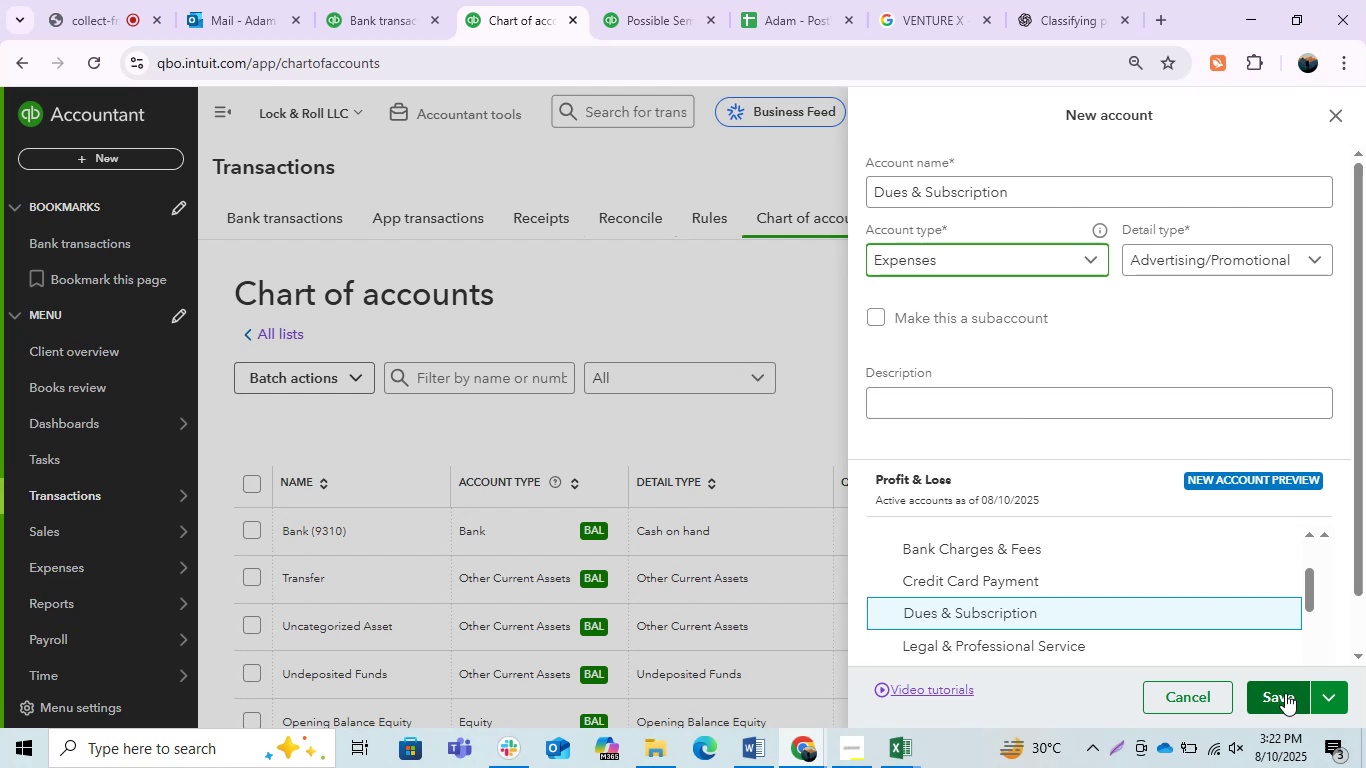 
wait(7.1)
 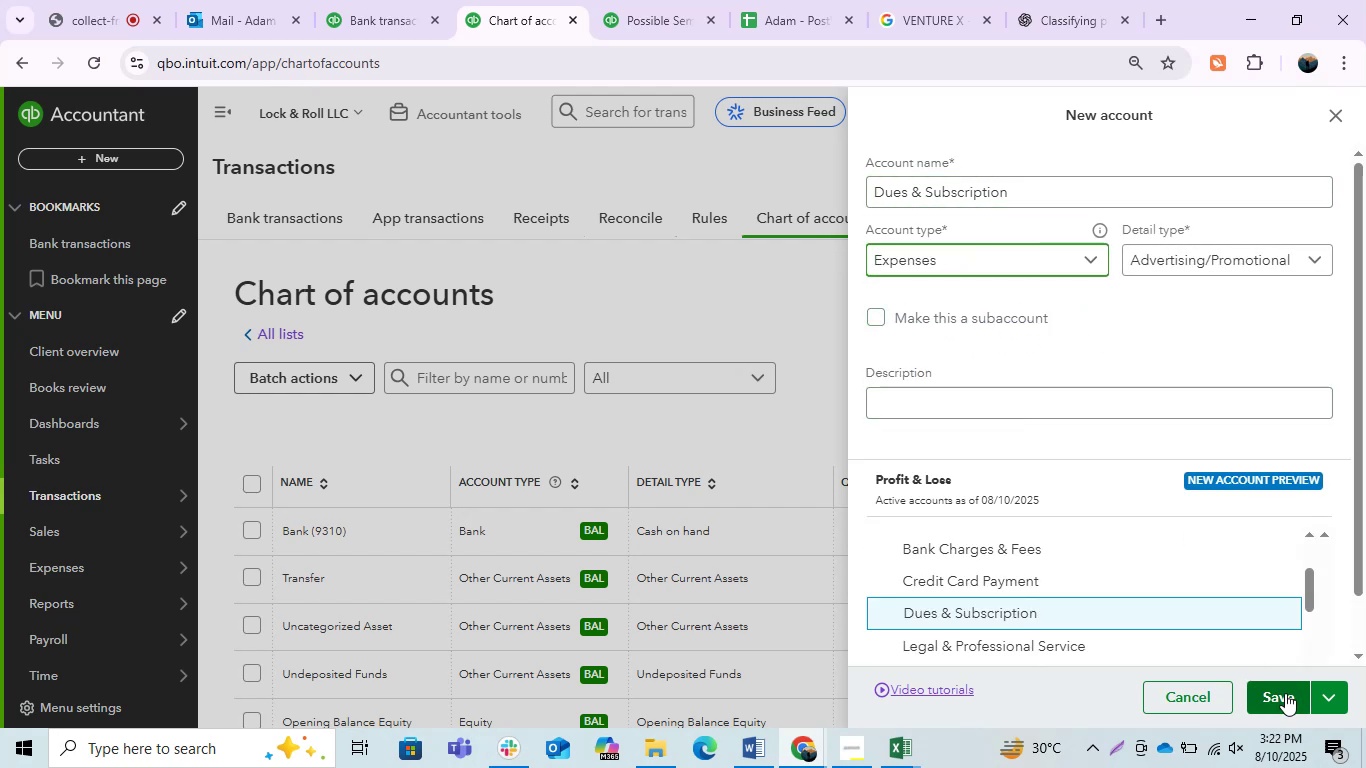 
left_click([1285, 693])
 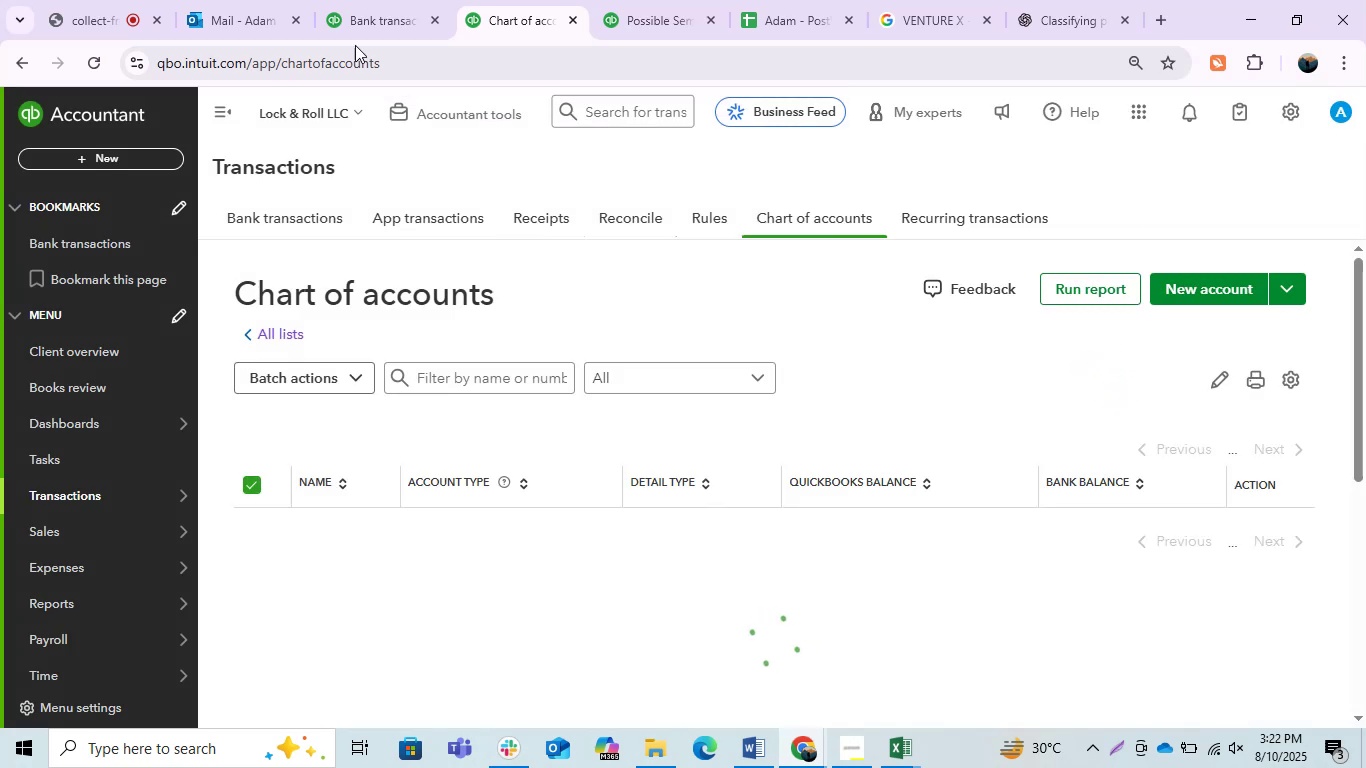 
left_click([385, 0])
 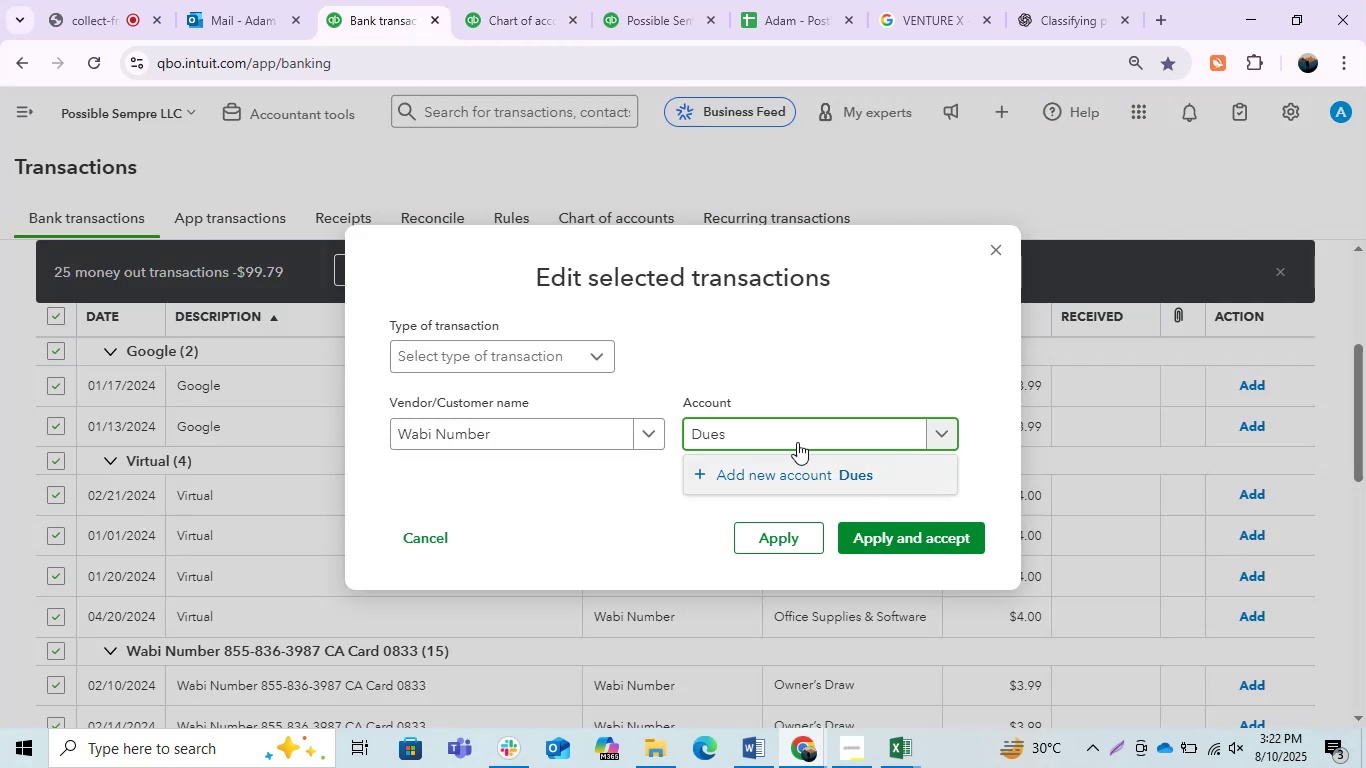 
left_click([756, 428])
 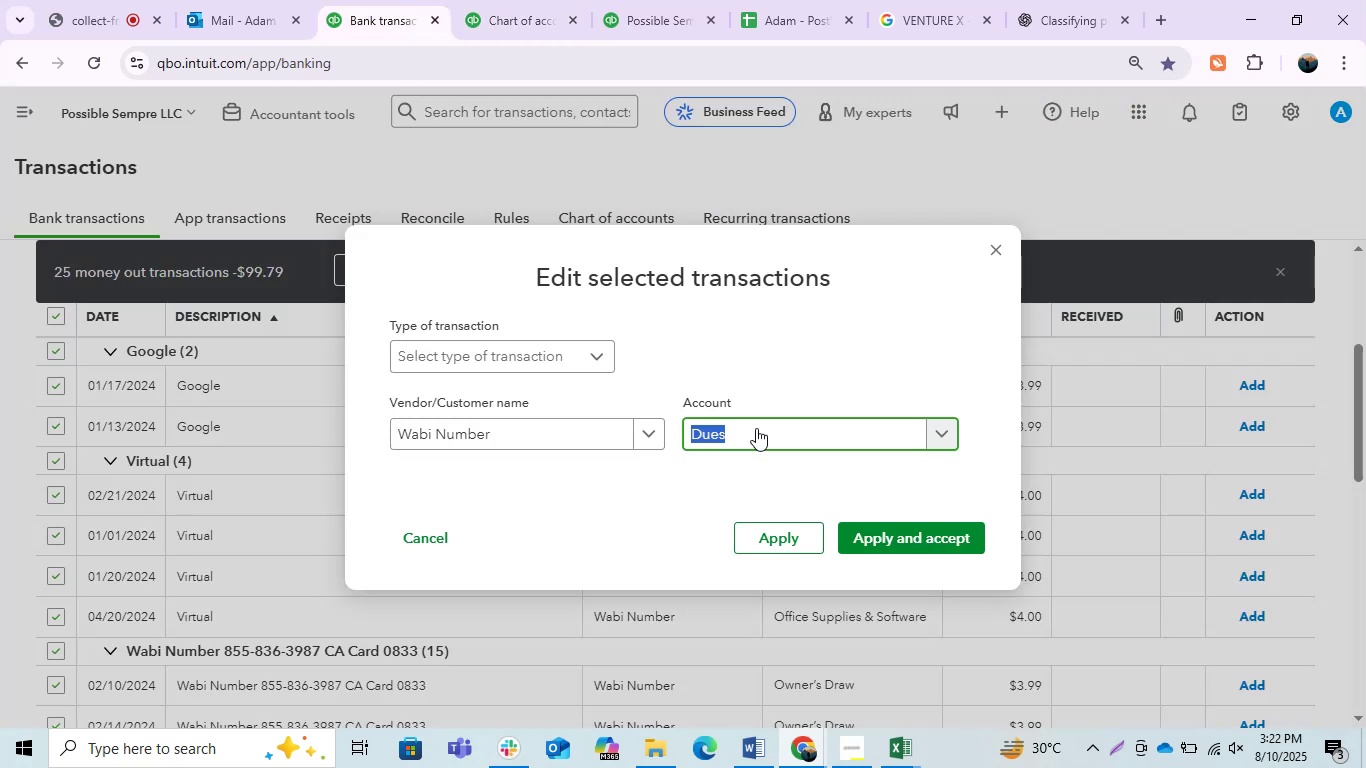 
left_click([756, 428])
 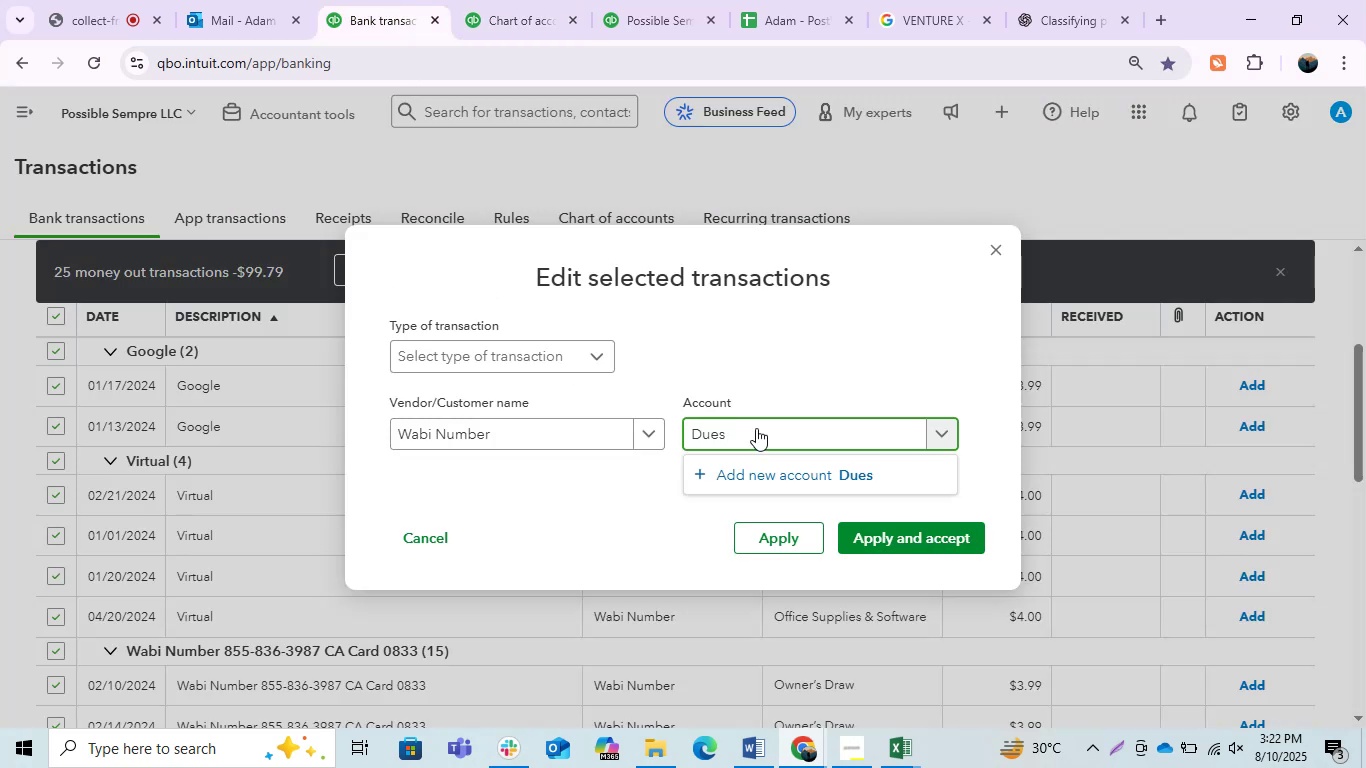 
key(Backspace)
key(Backspace)
key(Backspace)
key(Backspace)
key(Backspace)
key(Backspace)
type(due)
 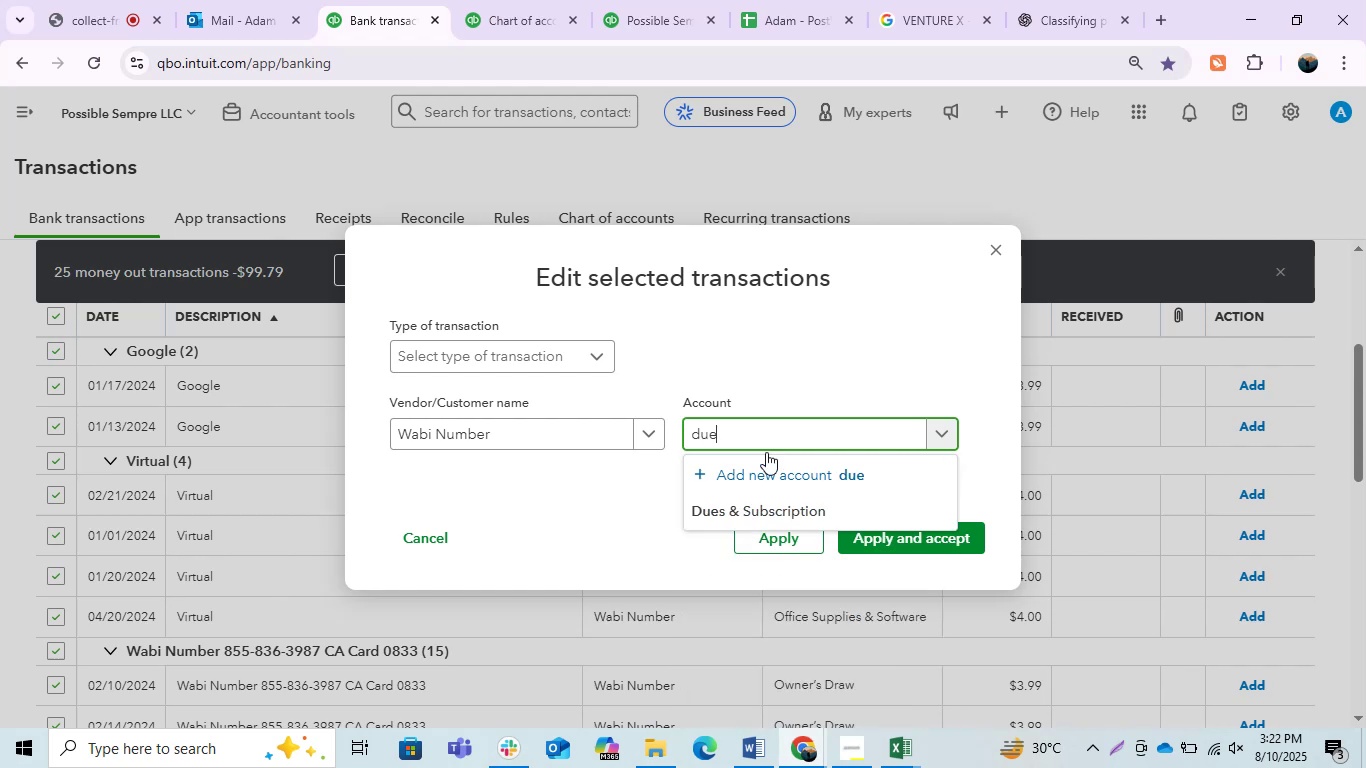 
left_click([788, 506])
 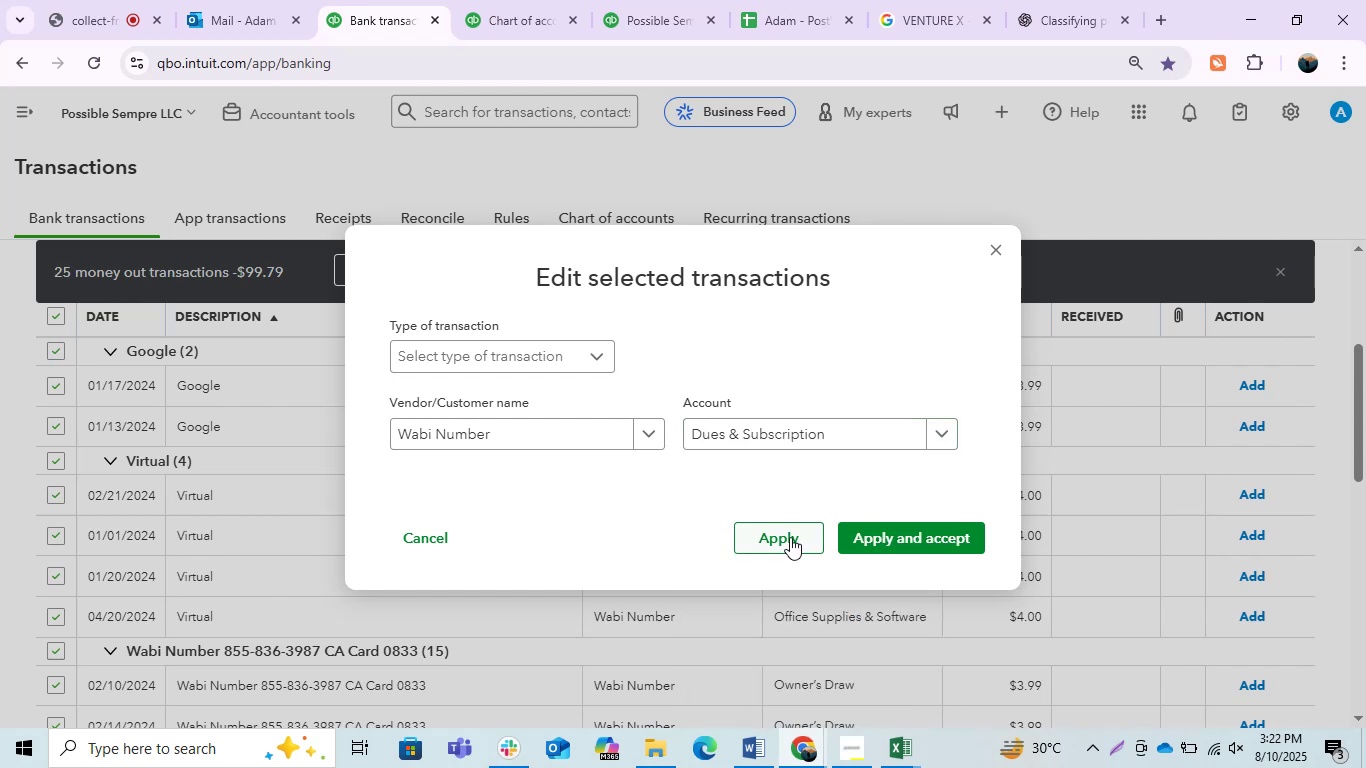 
left_click([790, 537])
 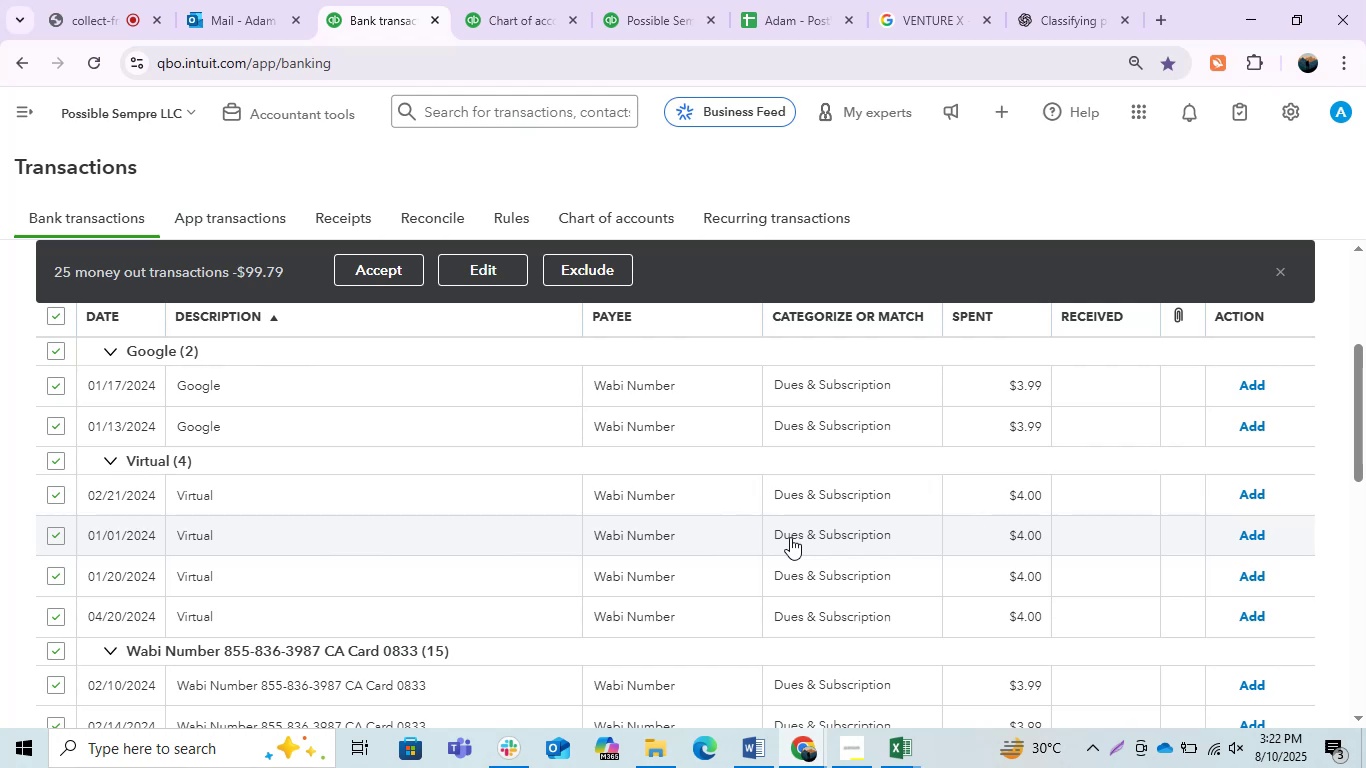 
wait(32.36)
 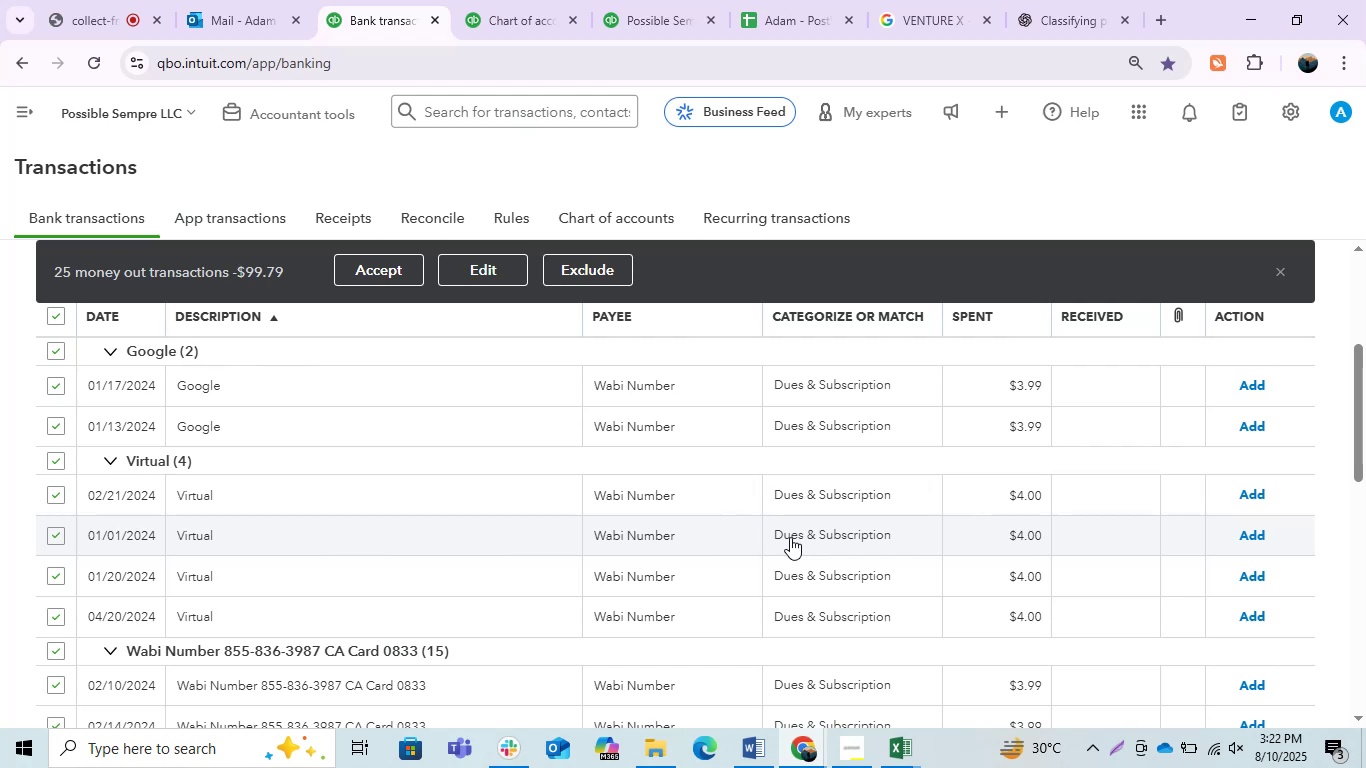 
scroll: coordinate [510, 519], scroll_direction: none, amount: 0.0
 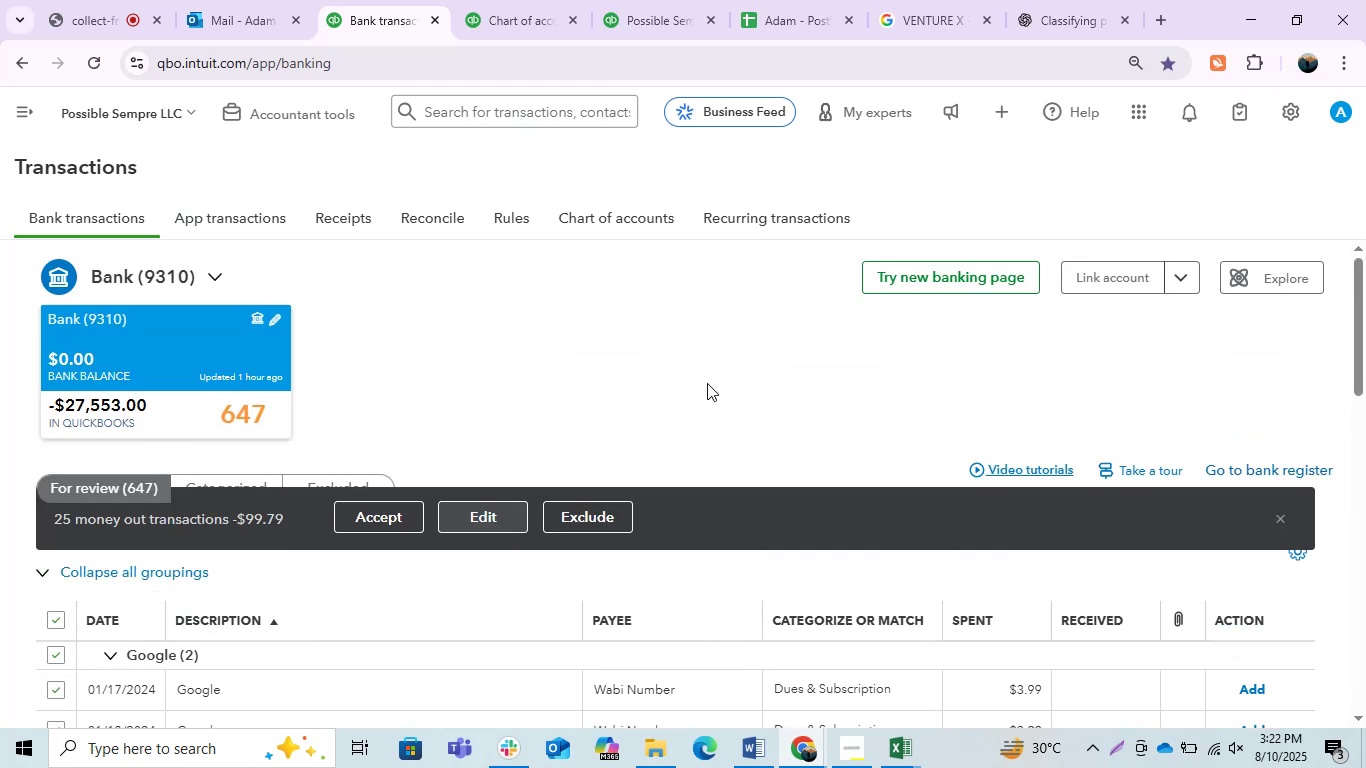 
scroll: coordinate [719, 348], scroll_direction: down, amount: 1.0
 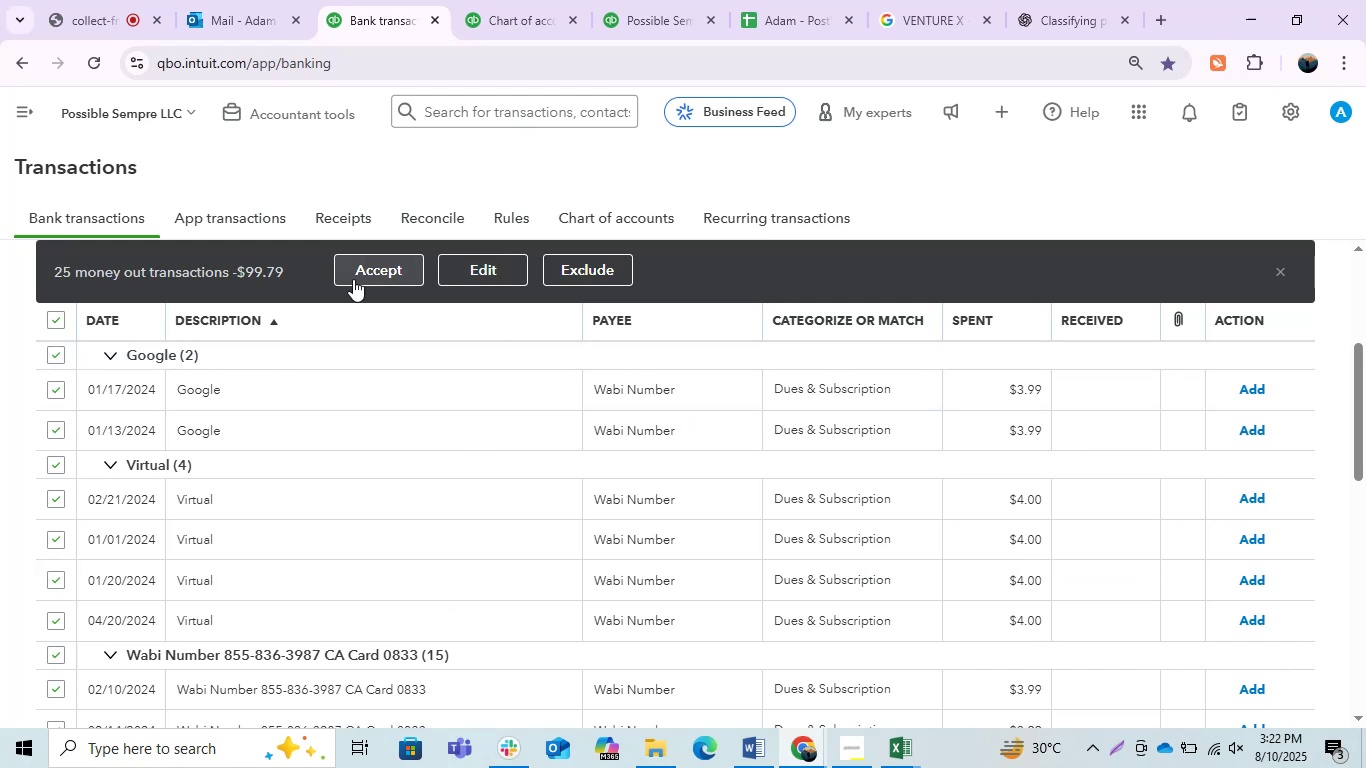 
wait(6.83)
 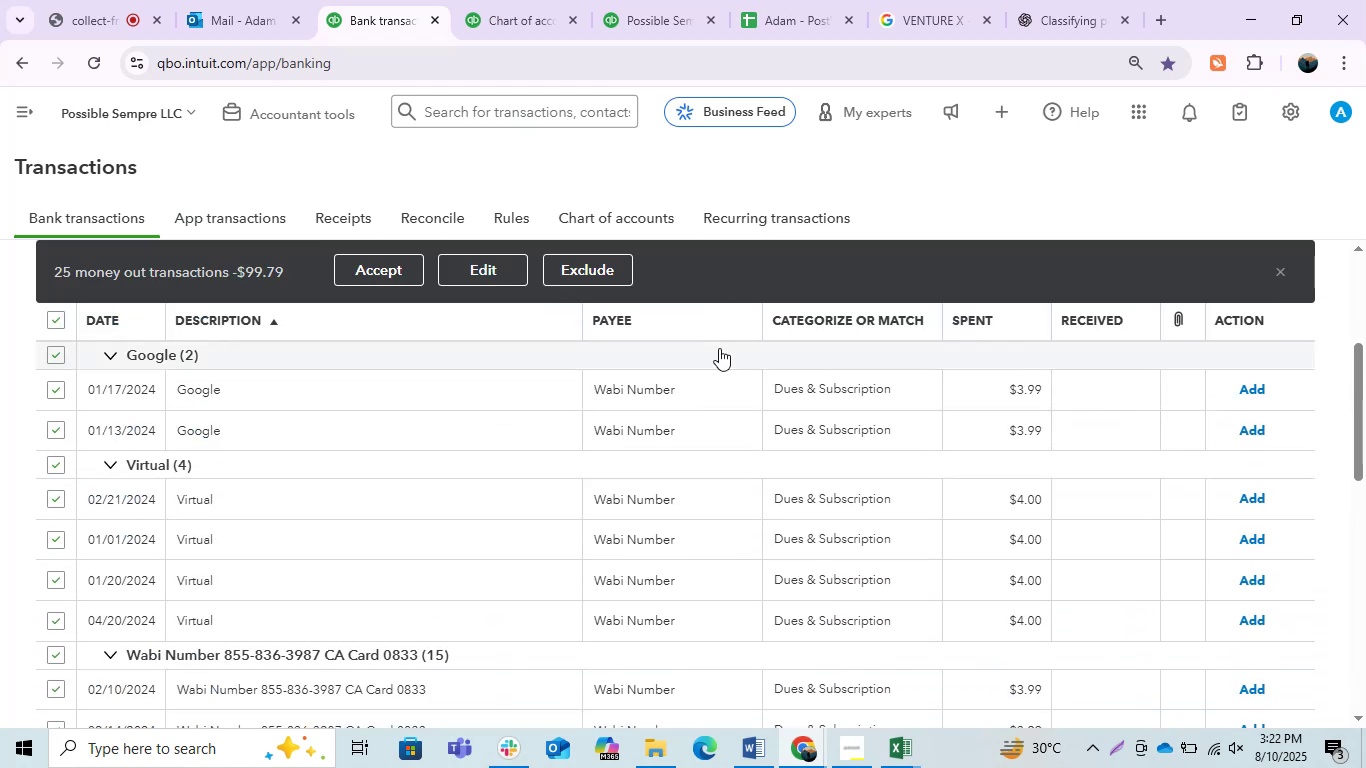 
left_click([241, 516])
 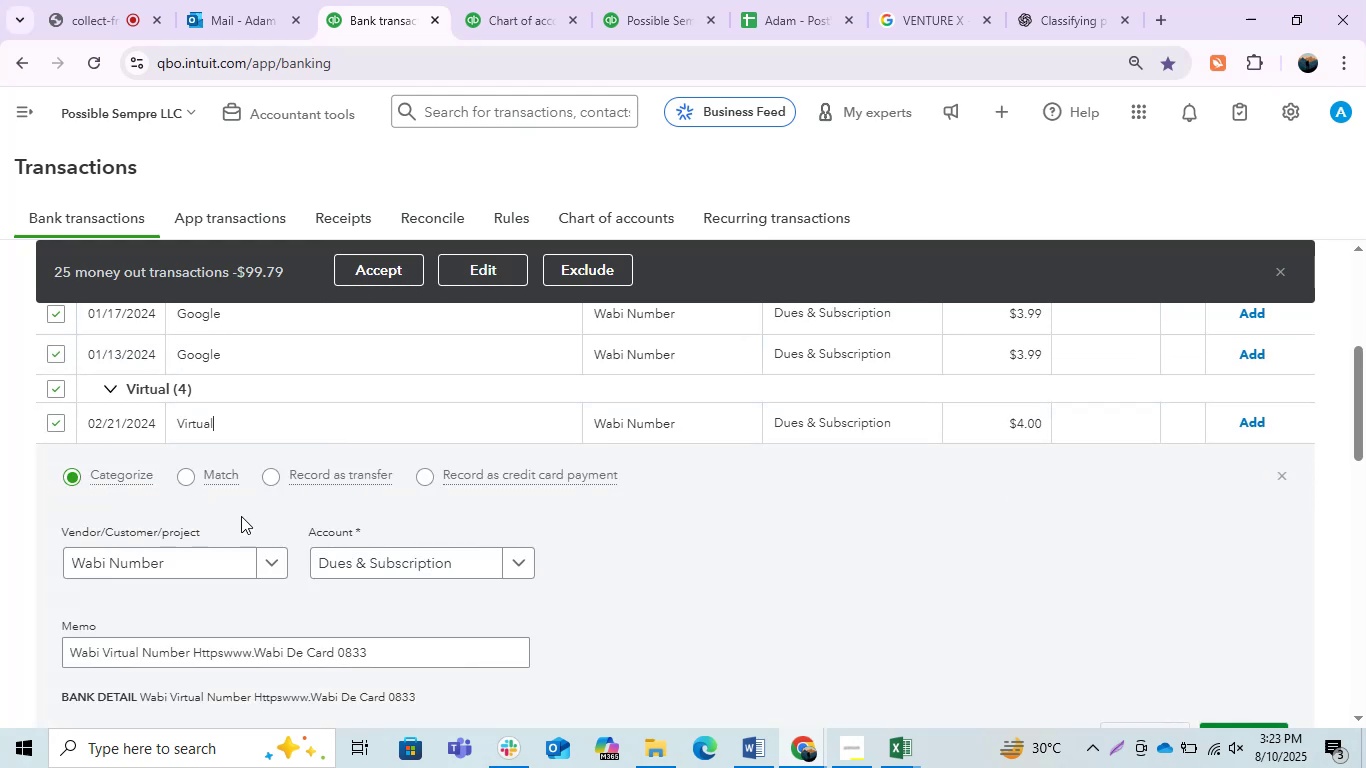 
wait(5.94)
 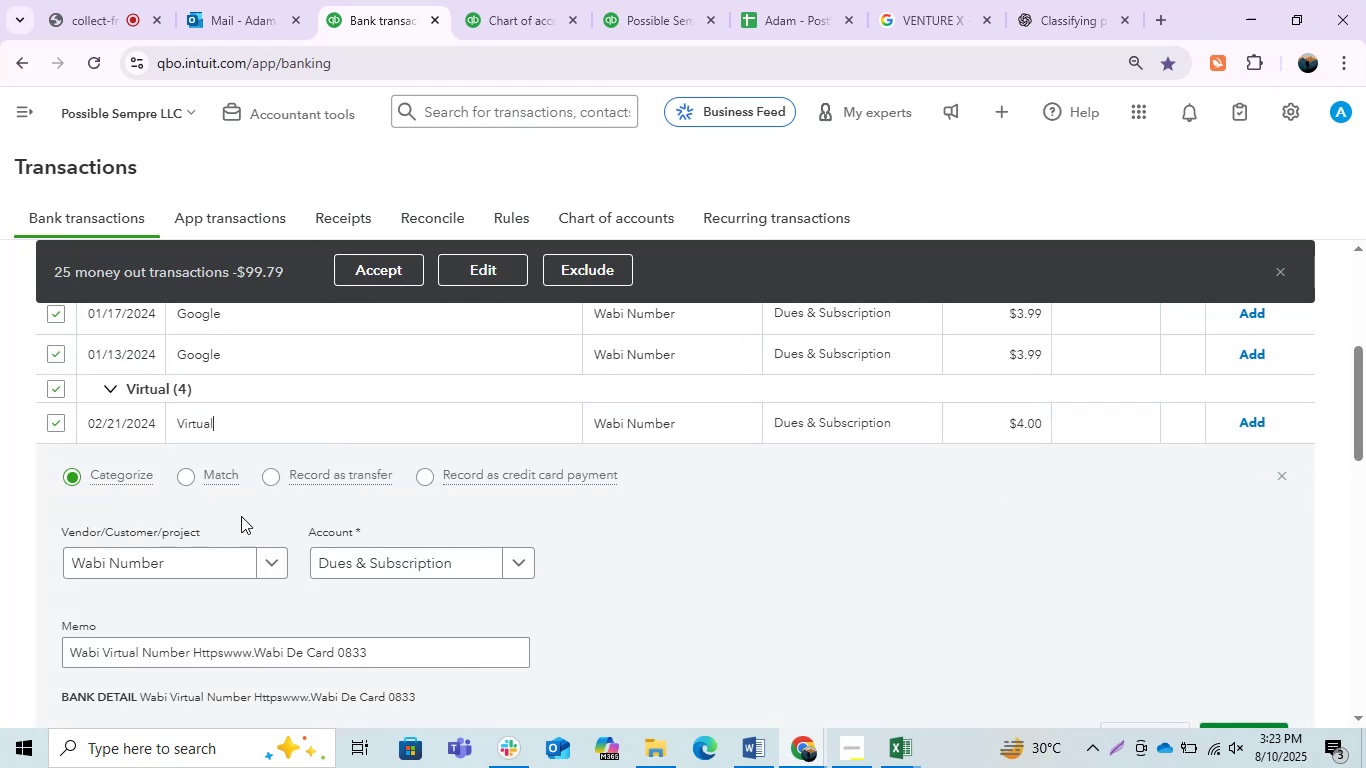 
left_click([306, 432])
 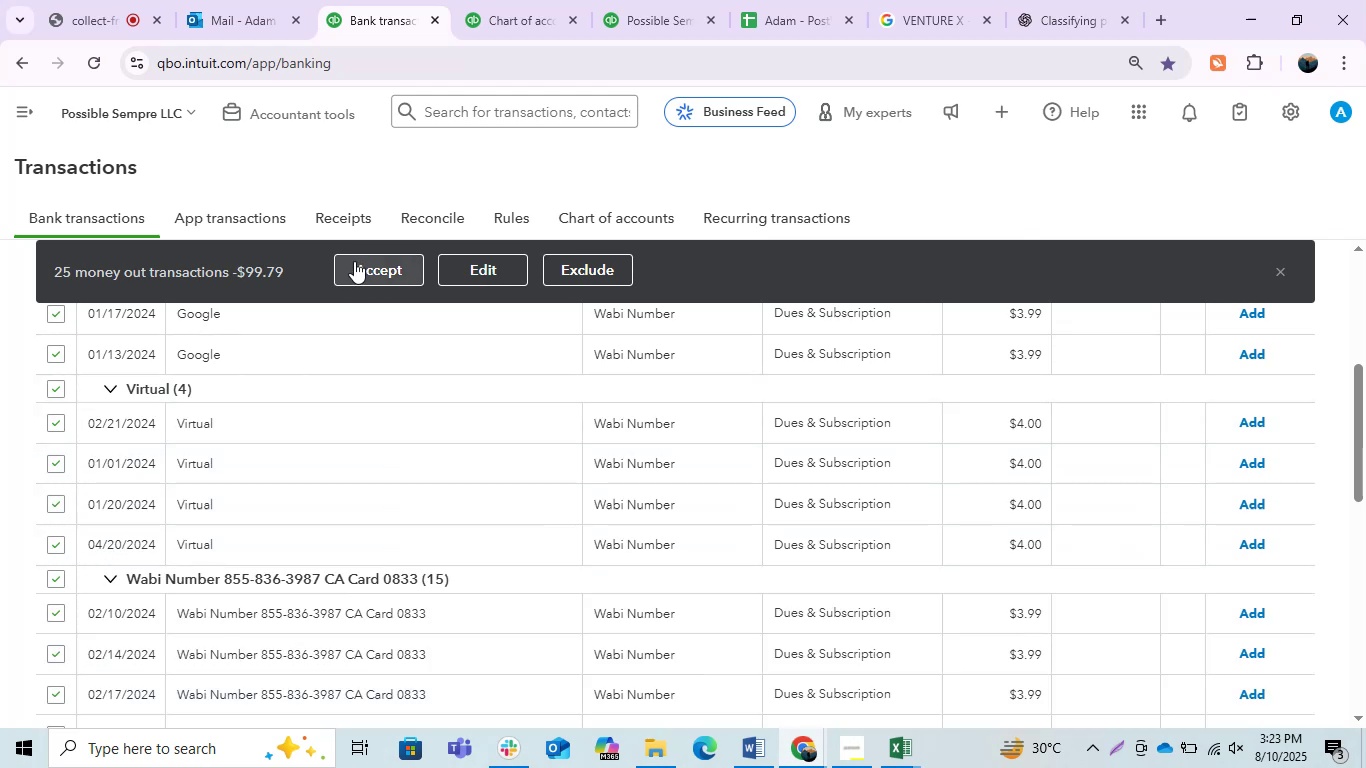 
left_click([354, 261])
 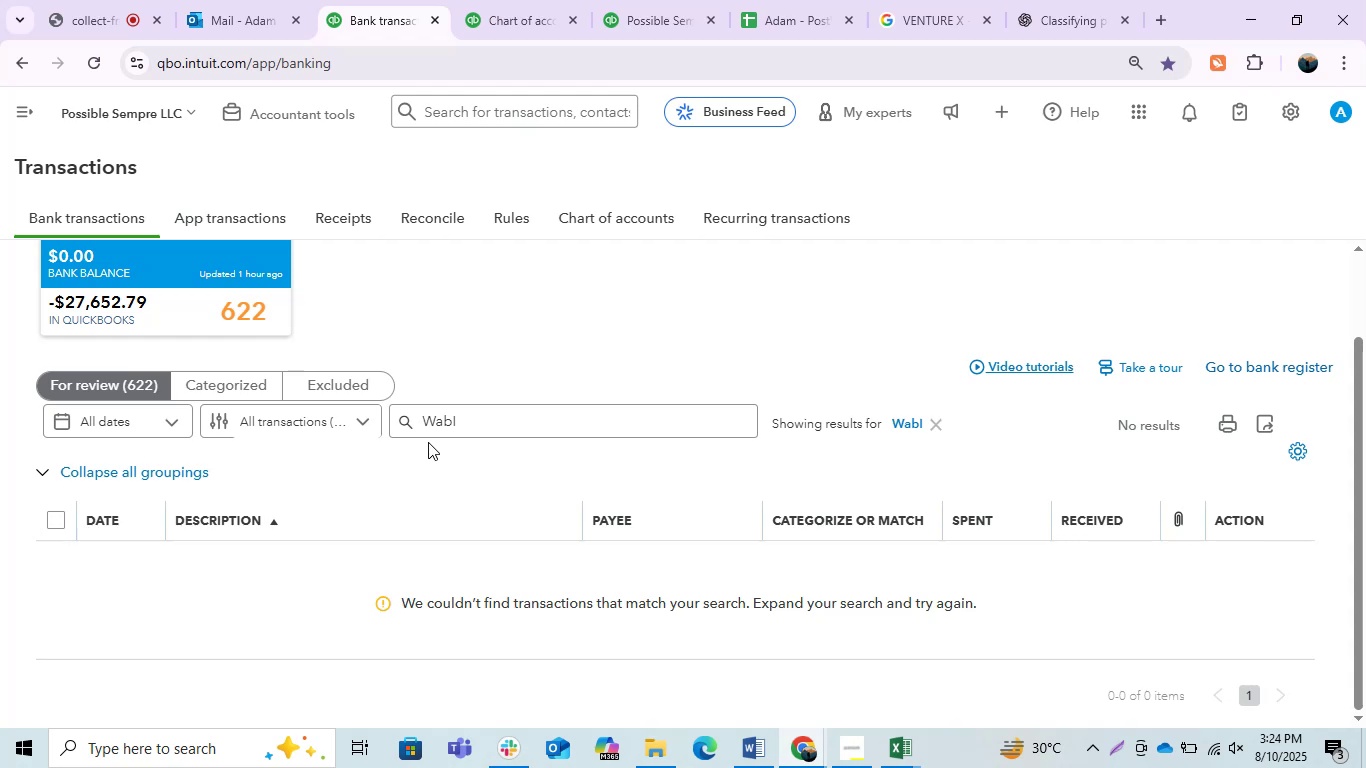 
wait(87.12)
 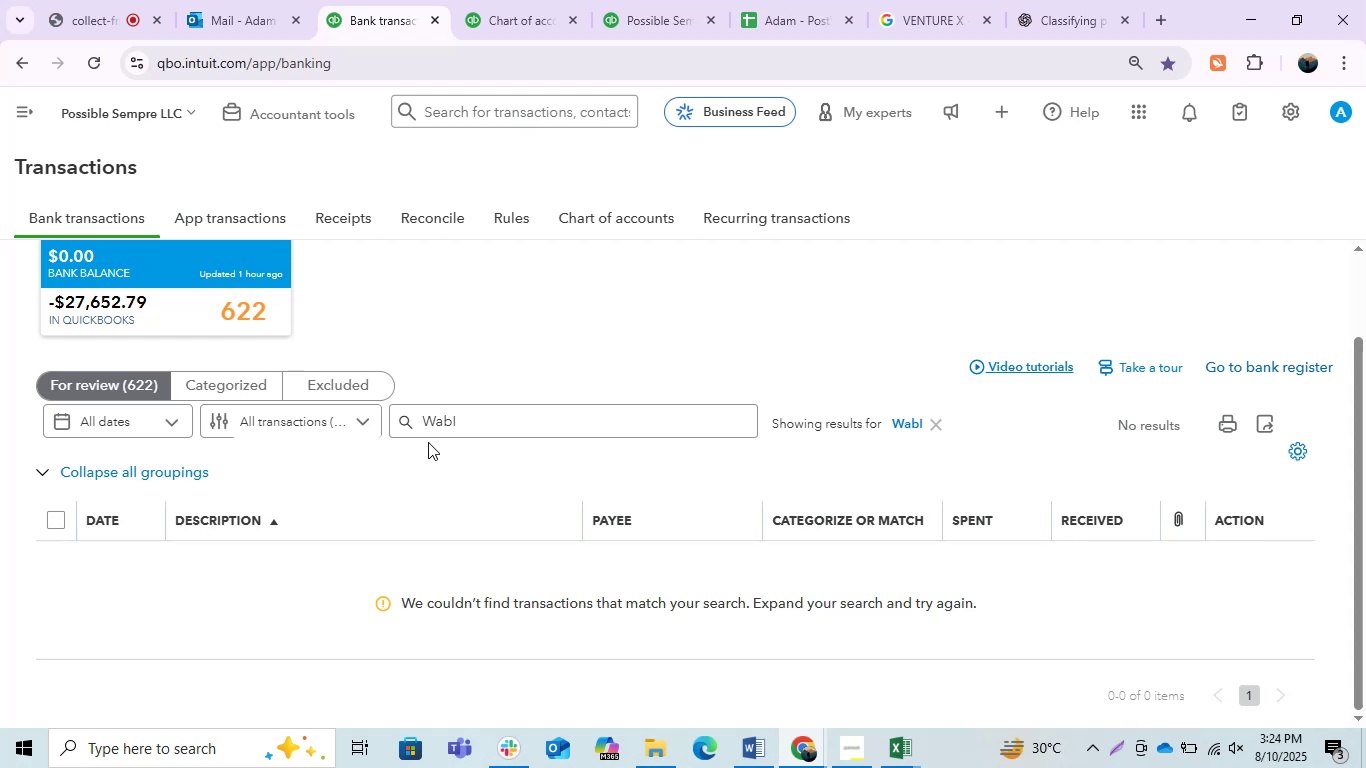 
left_click([937, 424])
 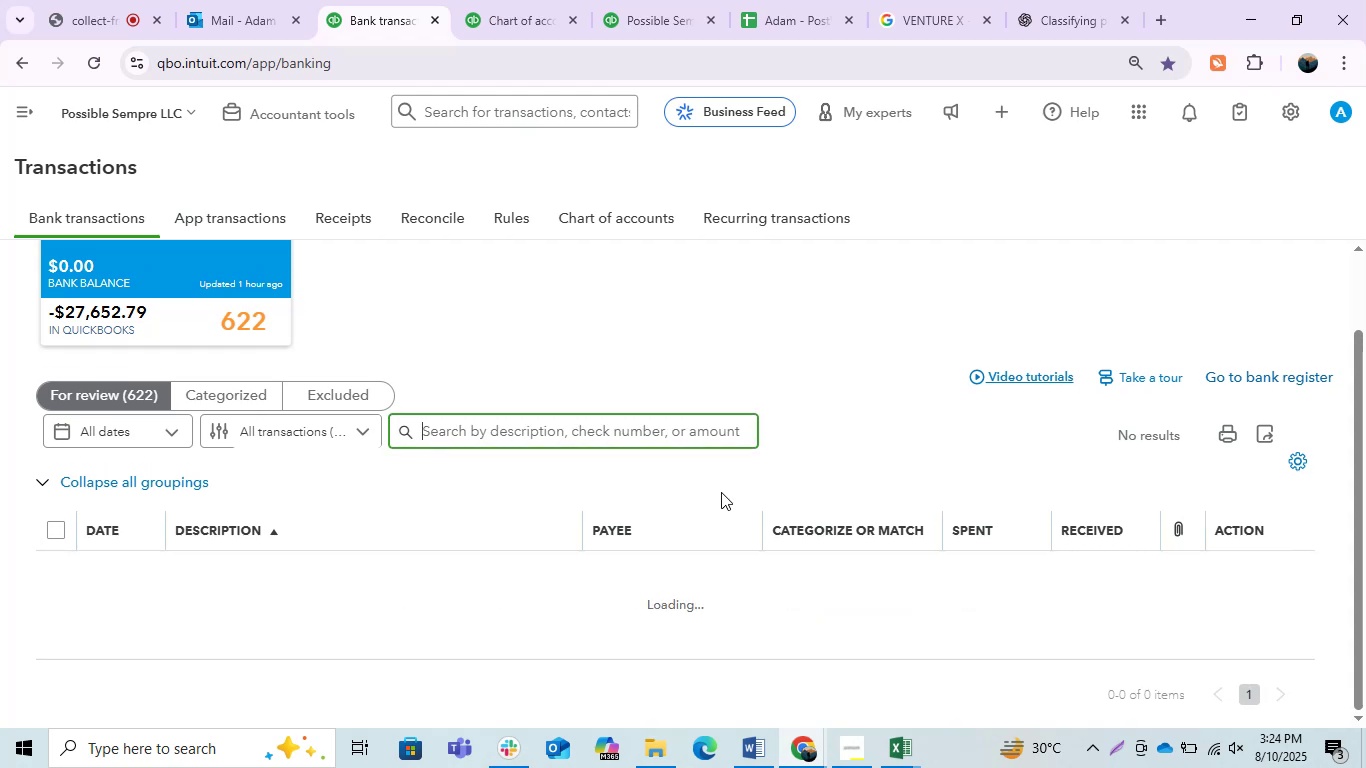 
scroll: coordinate [727, 491], scroll_direction: down, amount: 31.0
 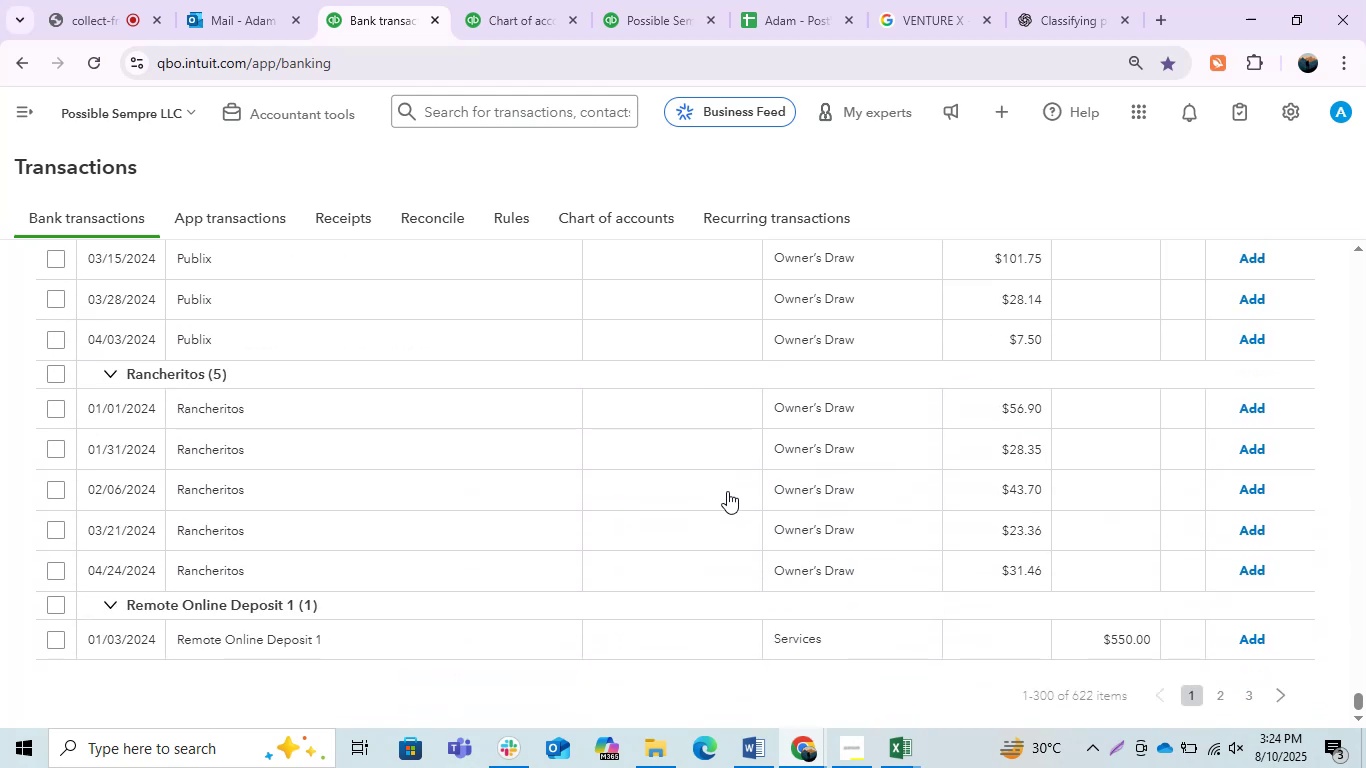 
scroll: coordinate [727, 491], scroll_direction: up, amount: 36.0
 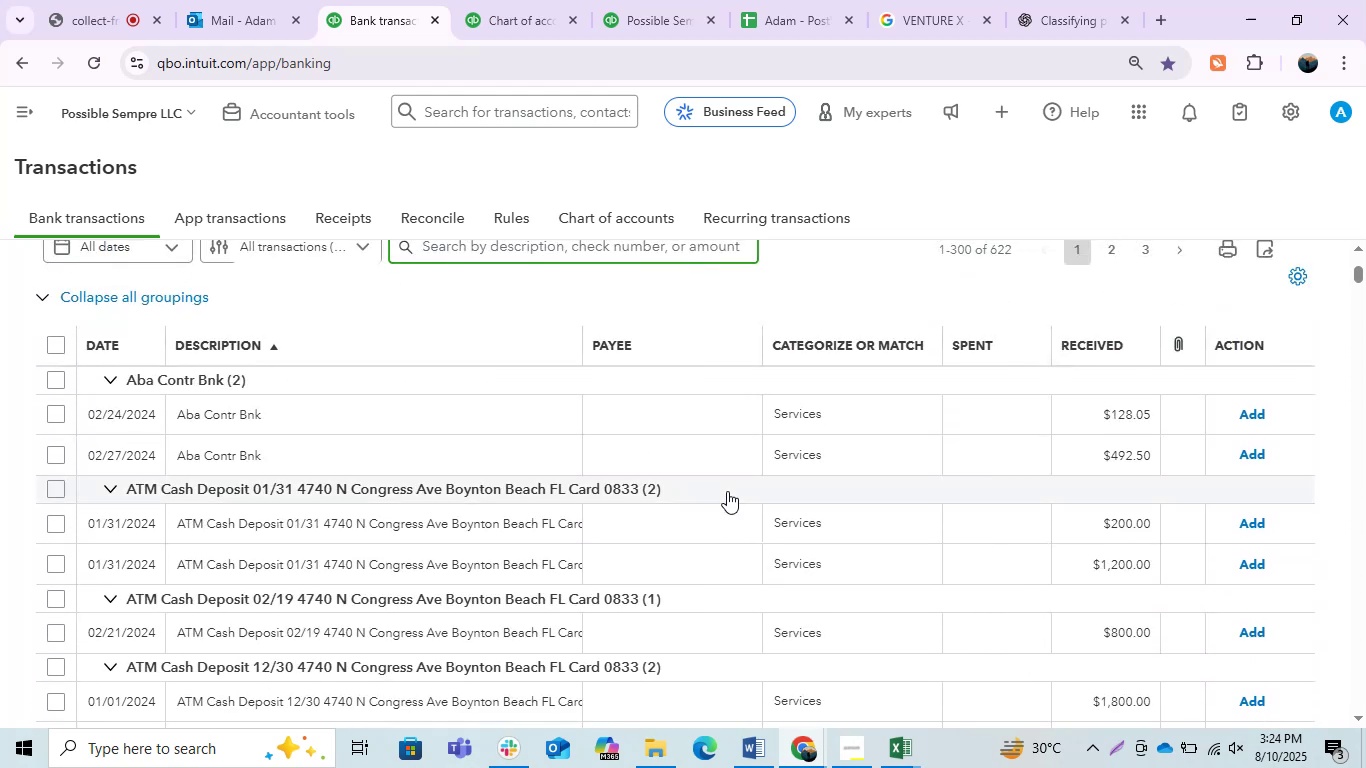 
scroll: coordinate [727, 491], scroll_direction: down, amount: 3.0
 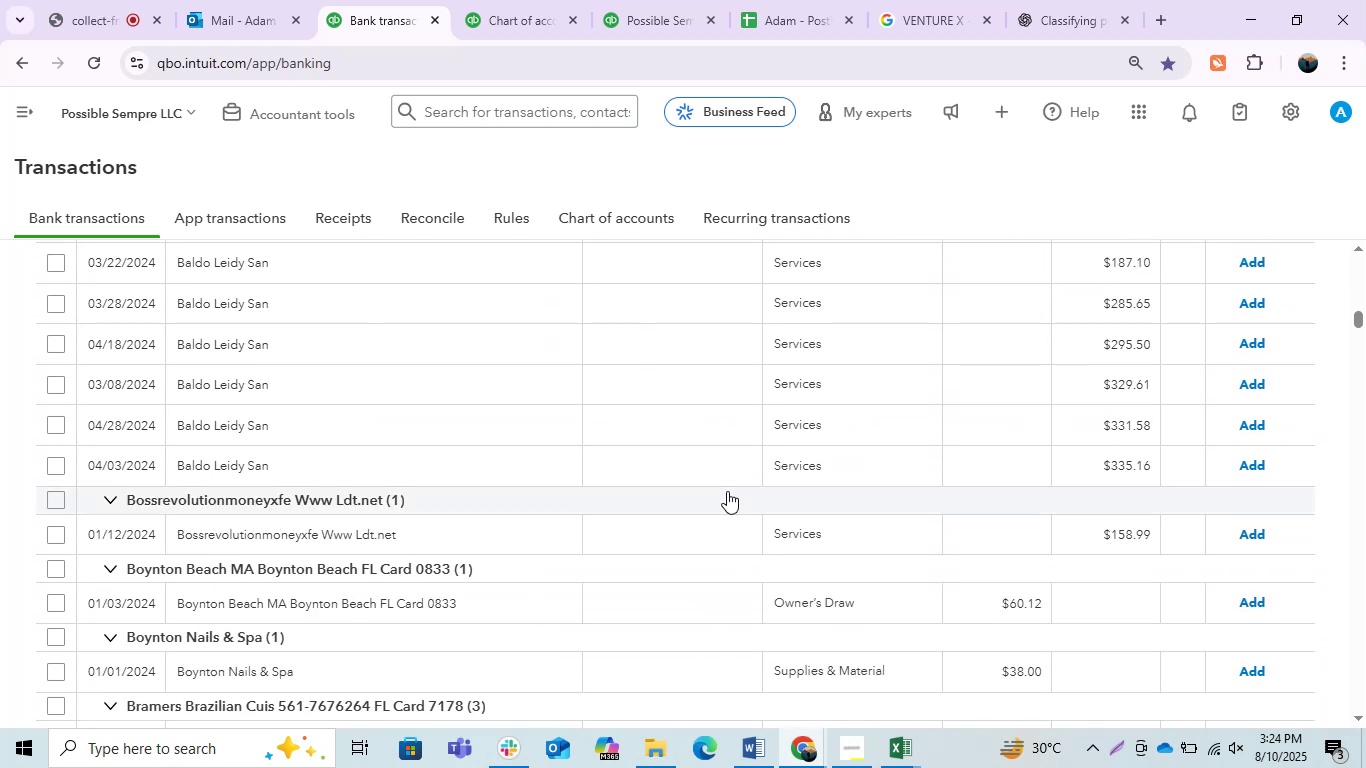 
scroll: coordinate [727, 491], scroll_direction: up, amount: 8.0
 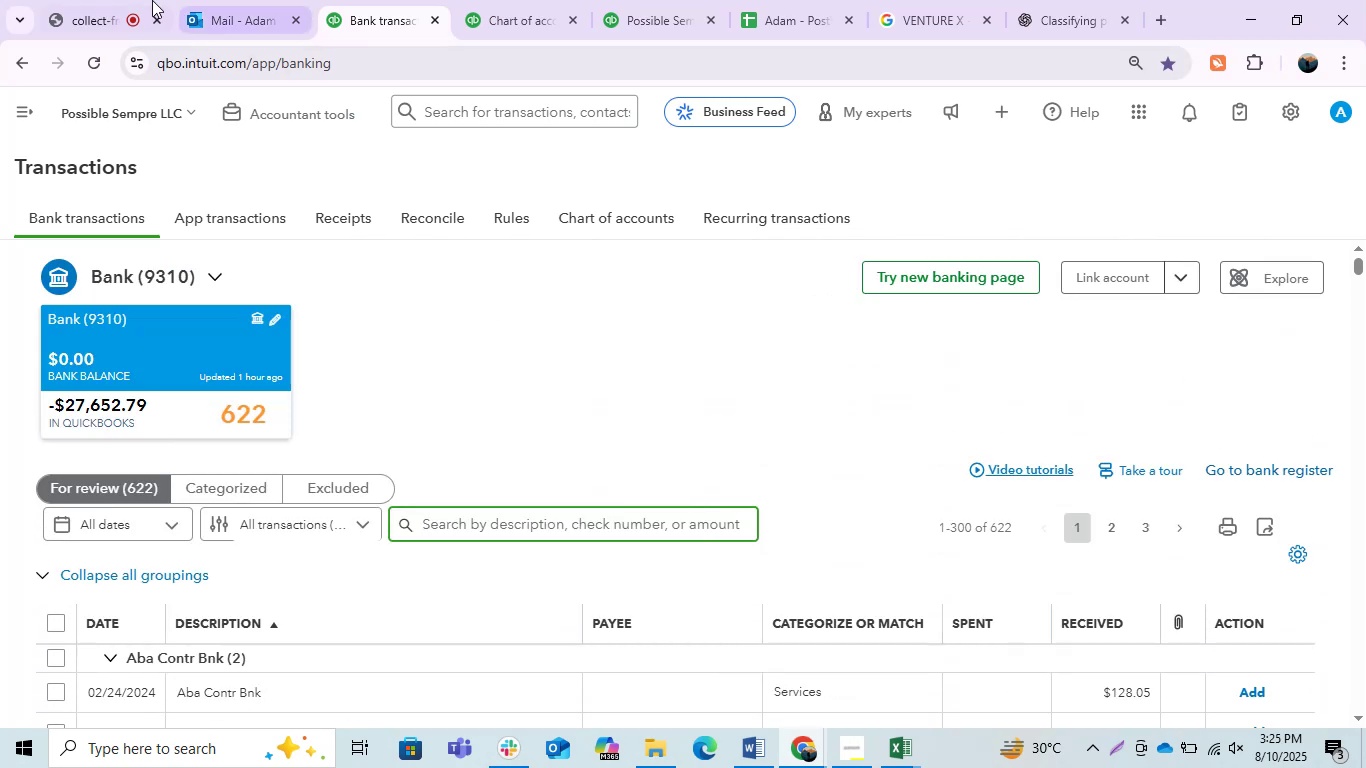 
left_click([103, 0])
 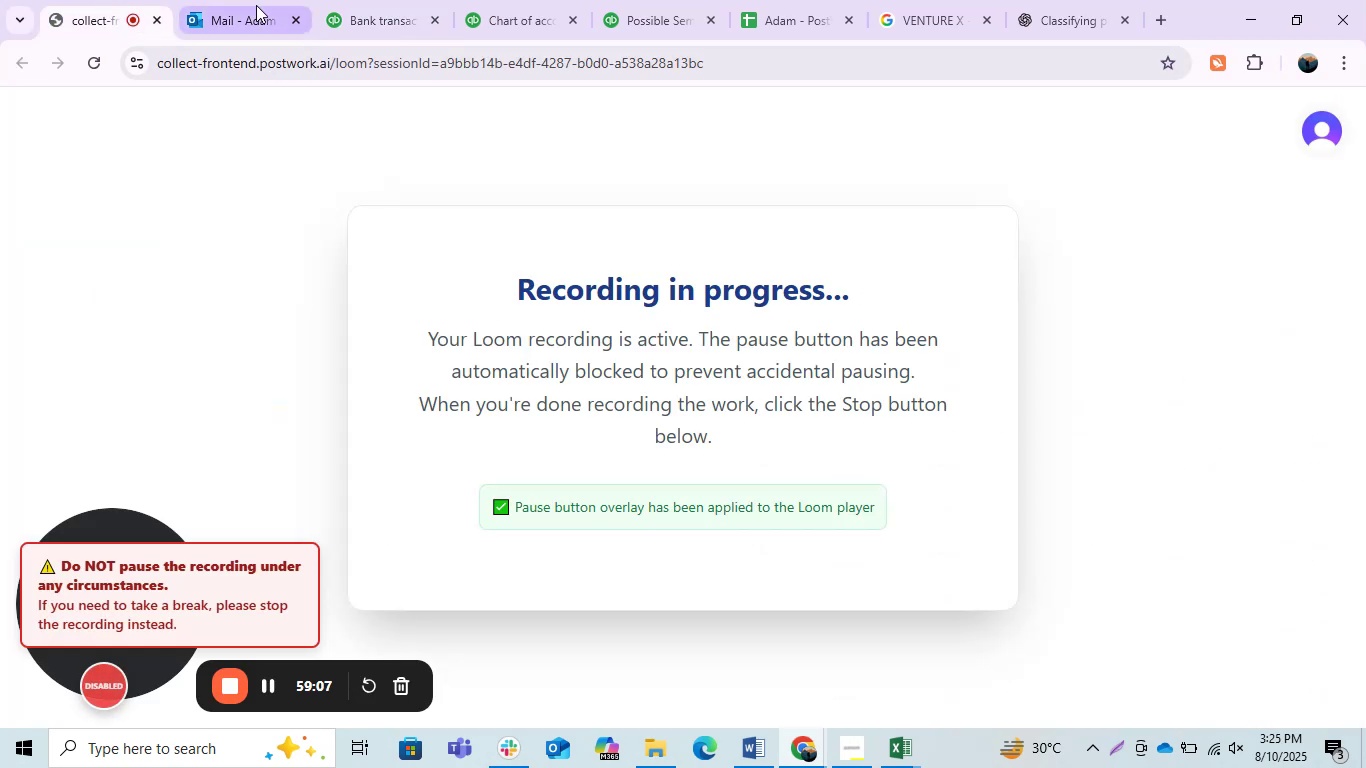 
left_click([361, 12])
 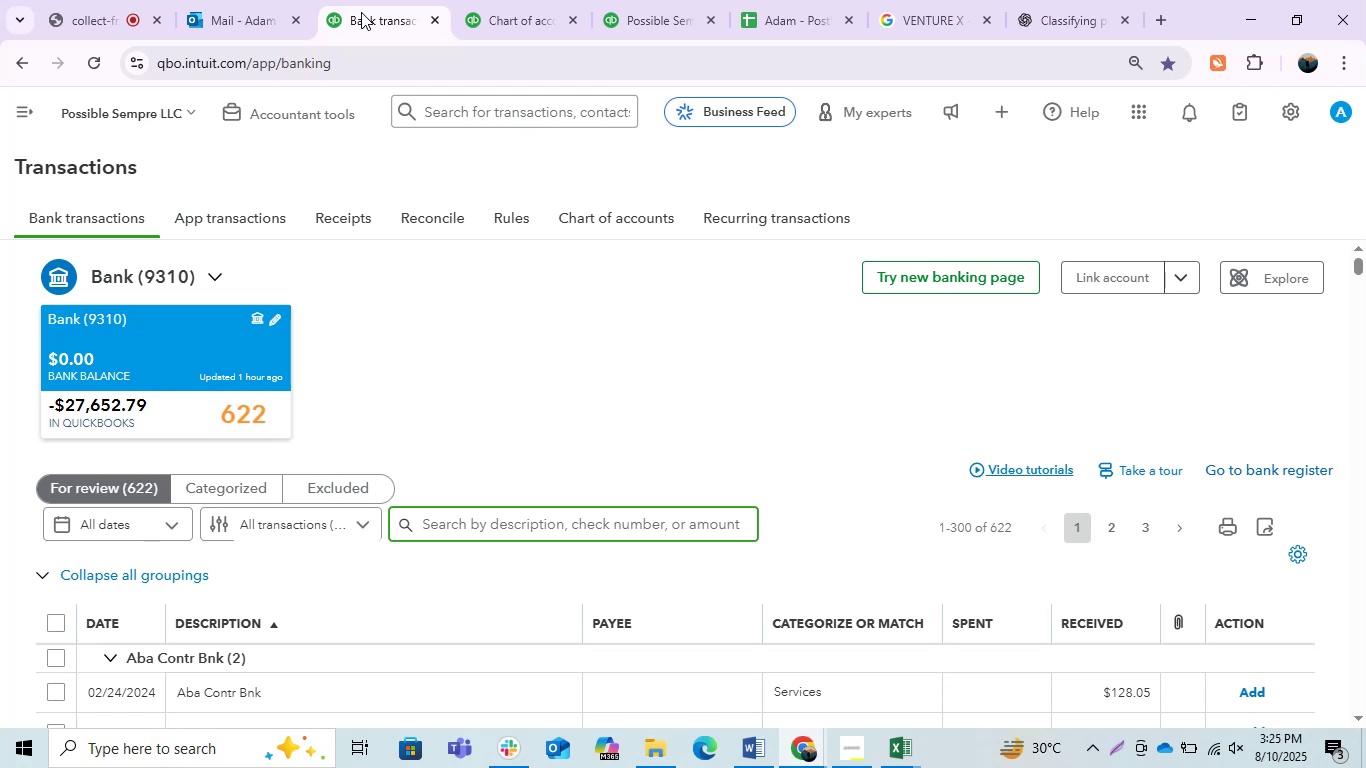 
wait(20.5)
 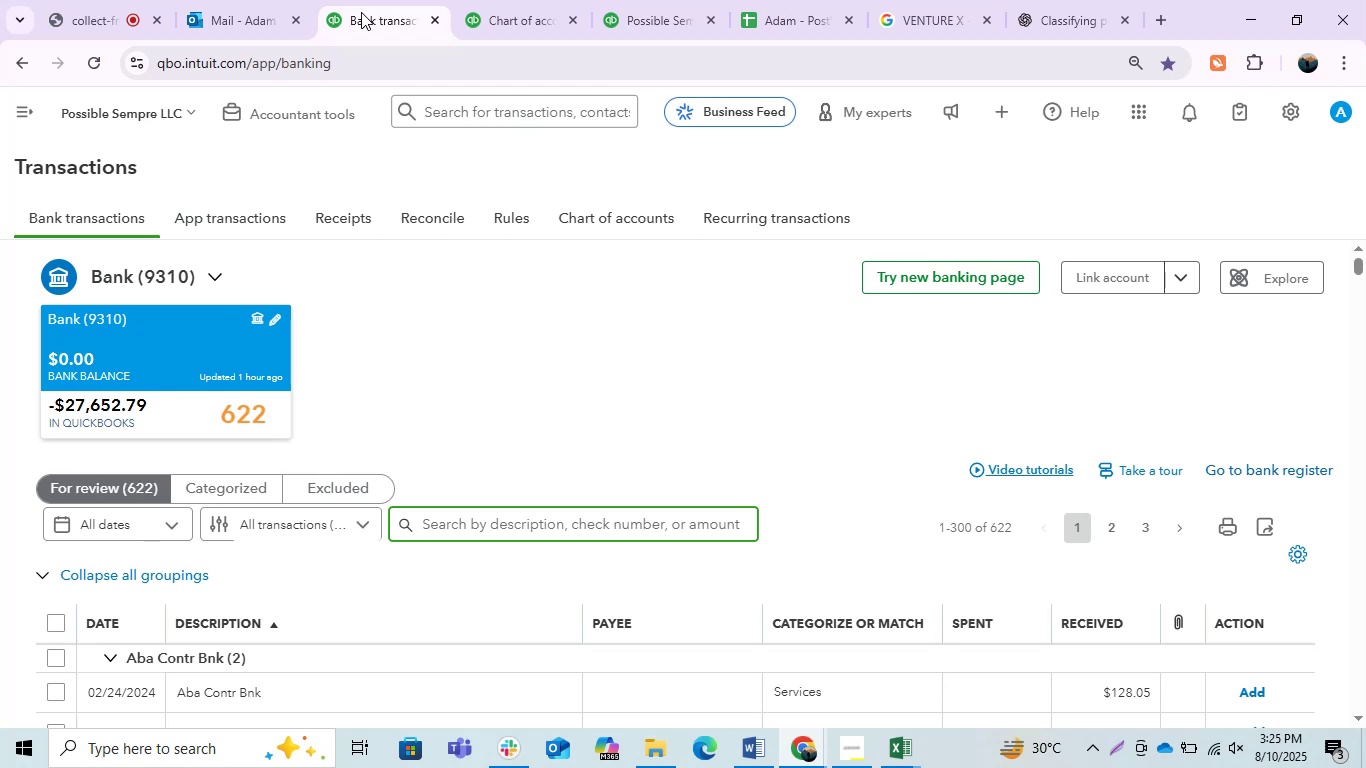 
left_click([484, 412])
 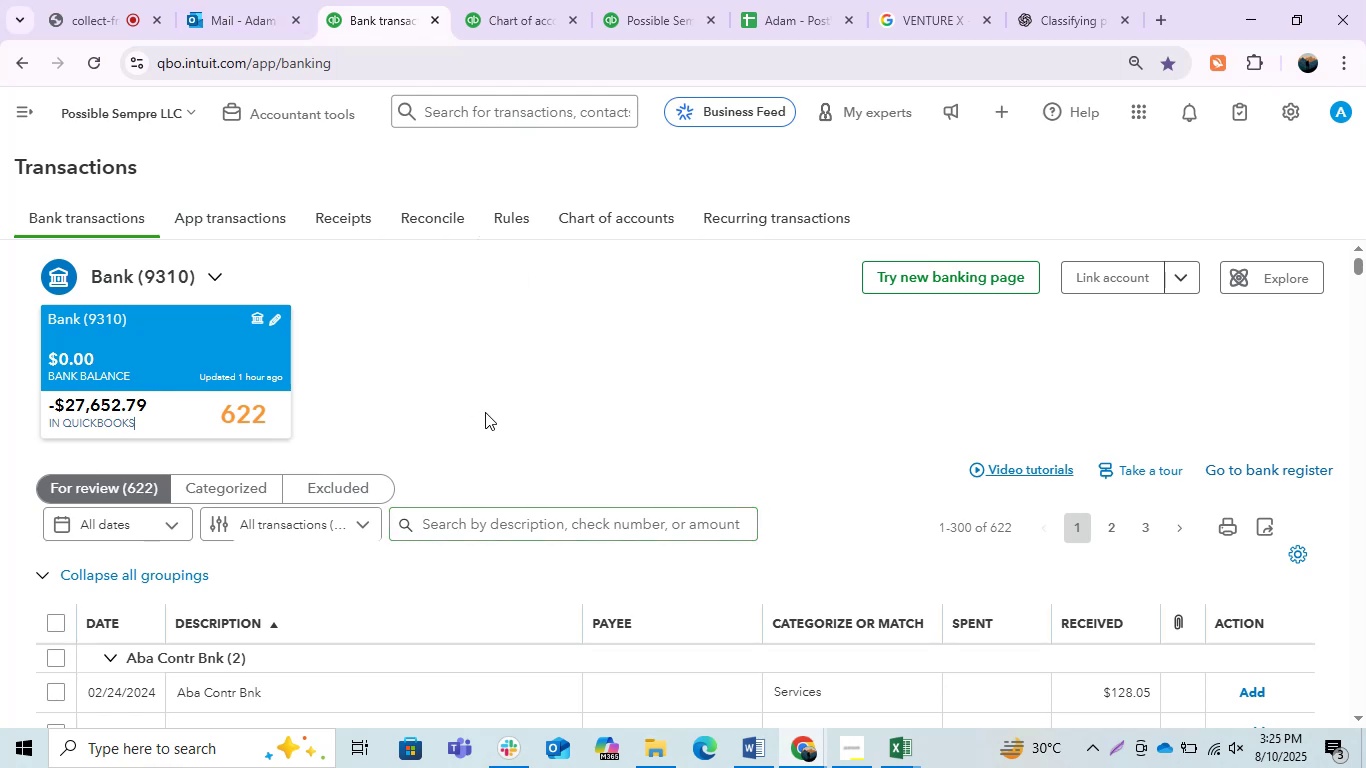 
scroll: coordinate [528, 374], scroll_direction: down, amount: 3.0
 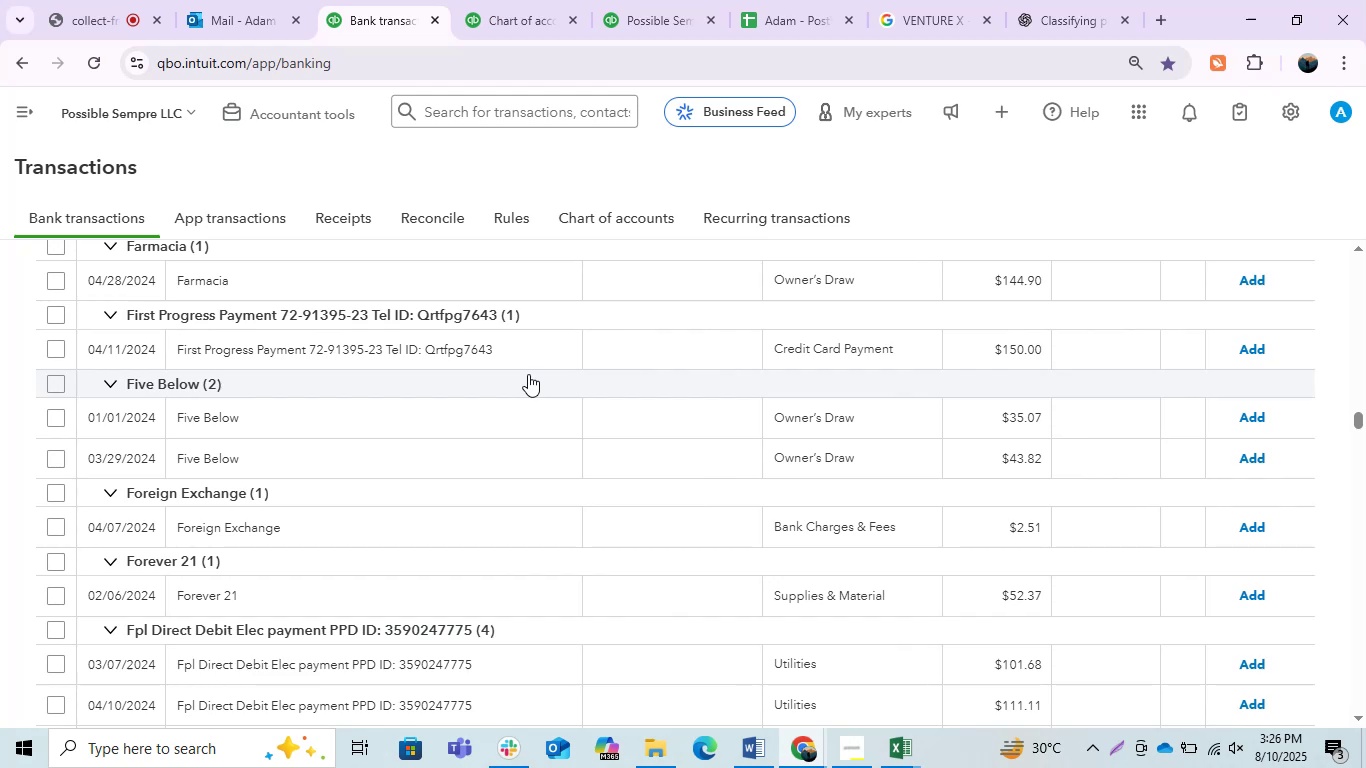 
wait(37.92)
 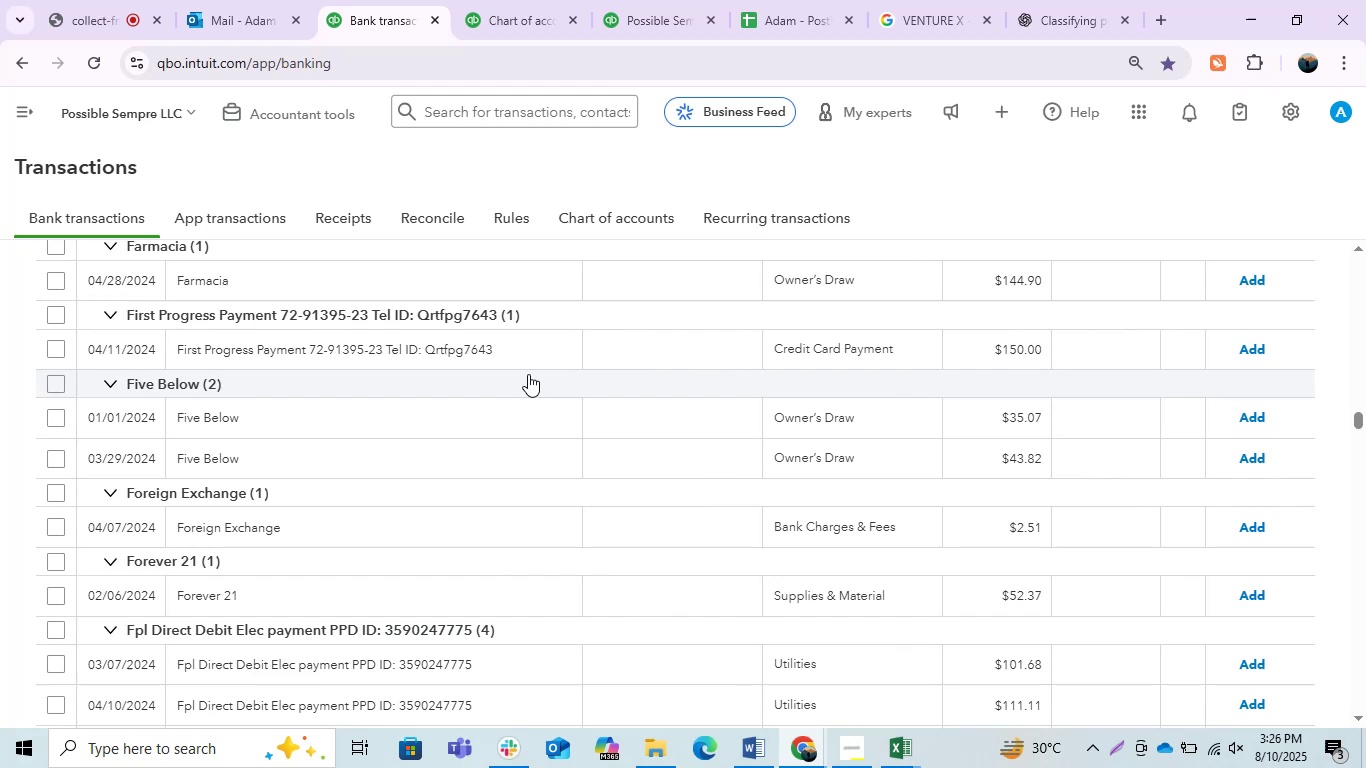 
left_click([1354, 422])
 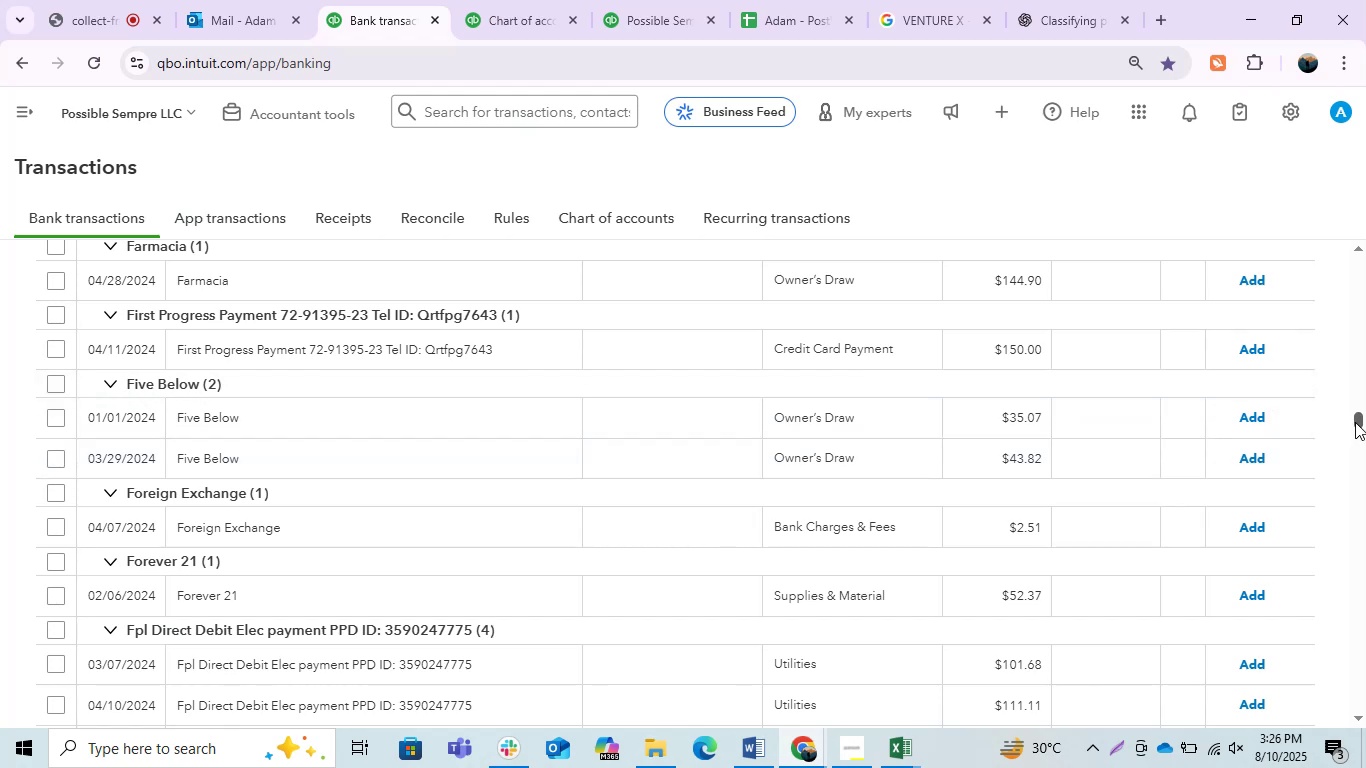 
left_click_drag(start_coordinate=[1357, 422], to_coordinate=[1321, 495])
 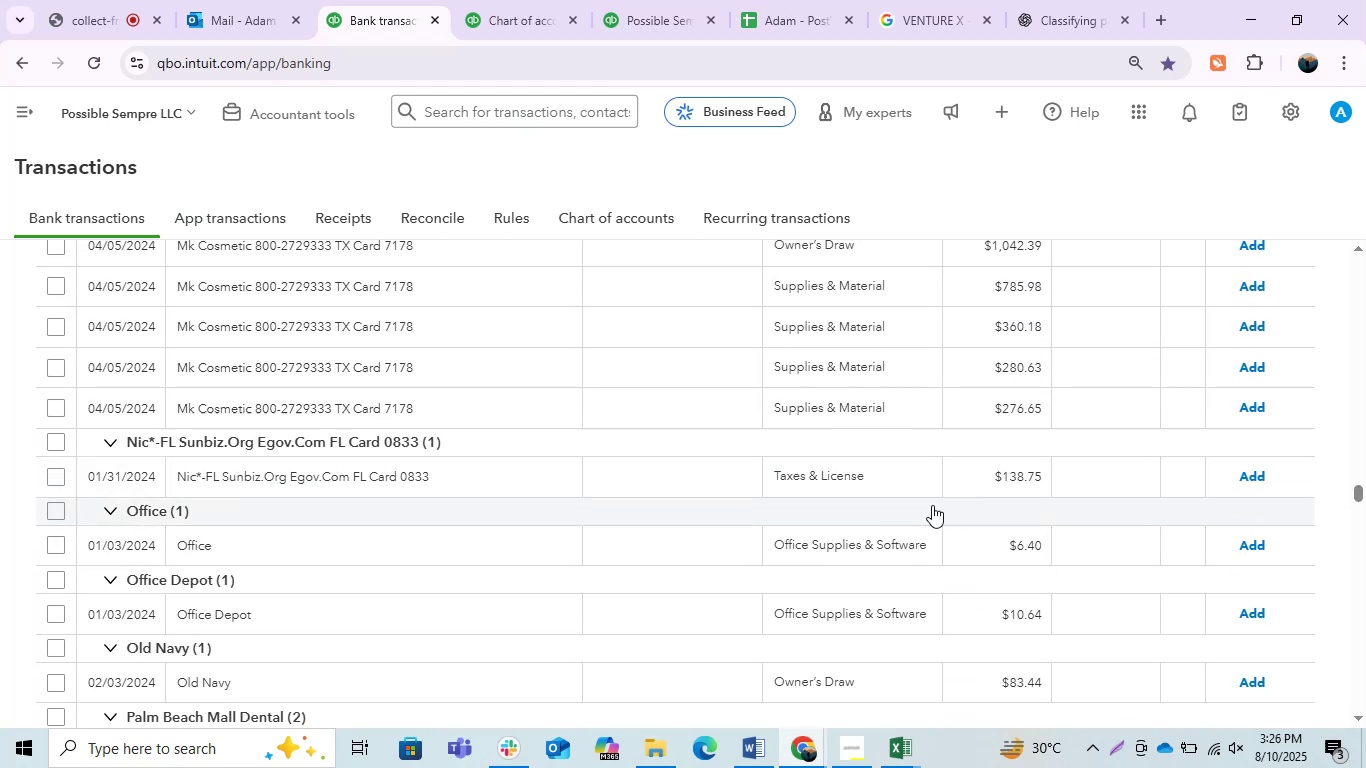 
scroll: coordinate [875, 504], scroll_direction: up, amount: 2.0
 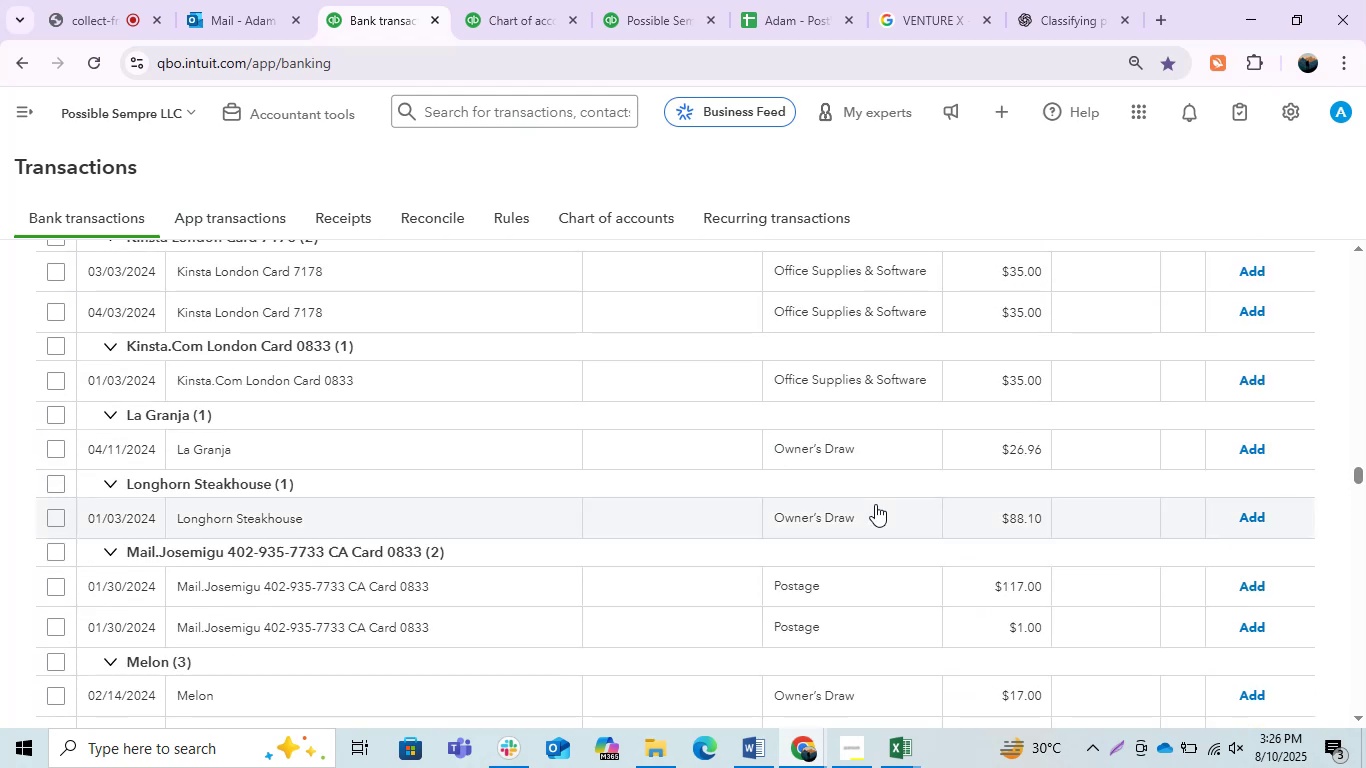 
scroll: coordinate [875, 504], scroll_direction: down, amount: 2.0
 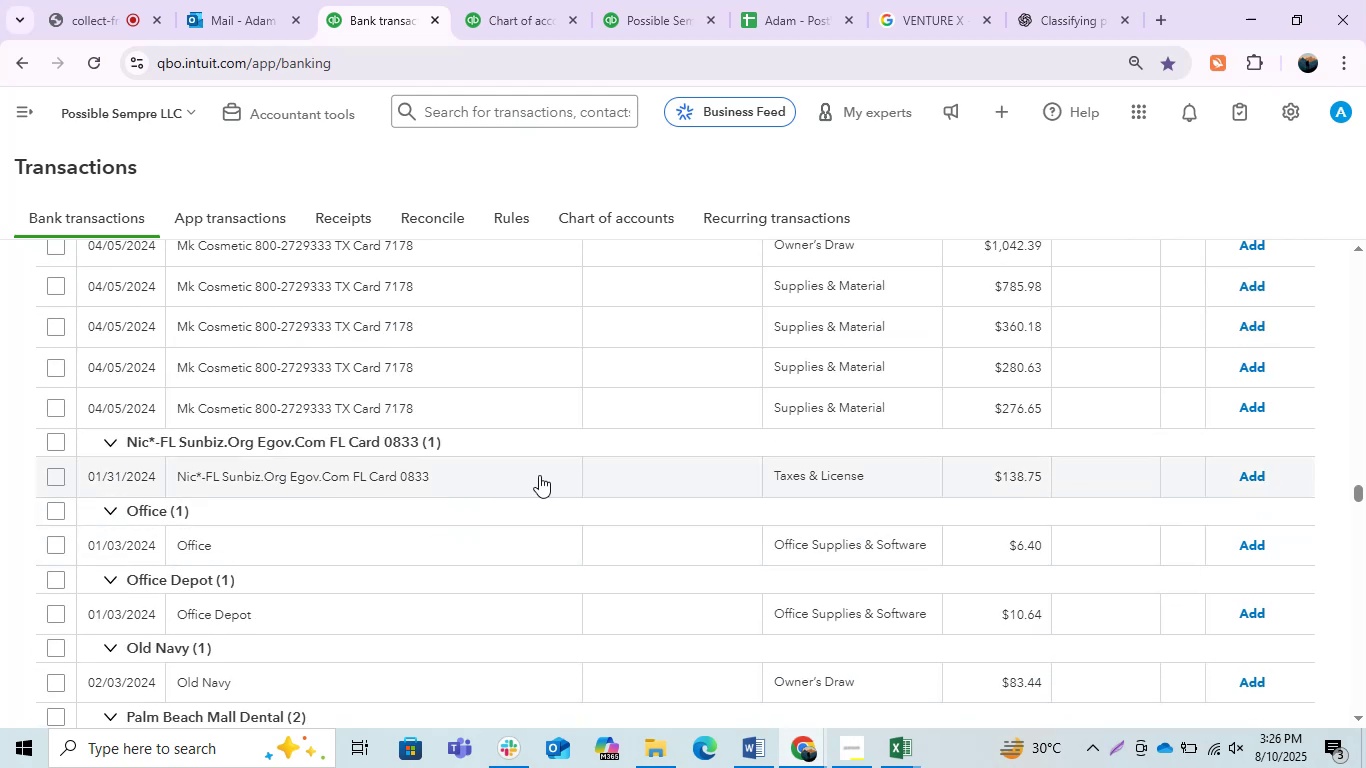 
wait(7.39)
 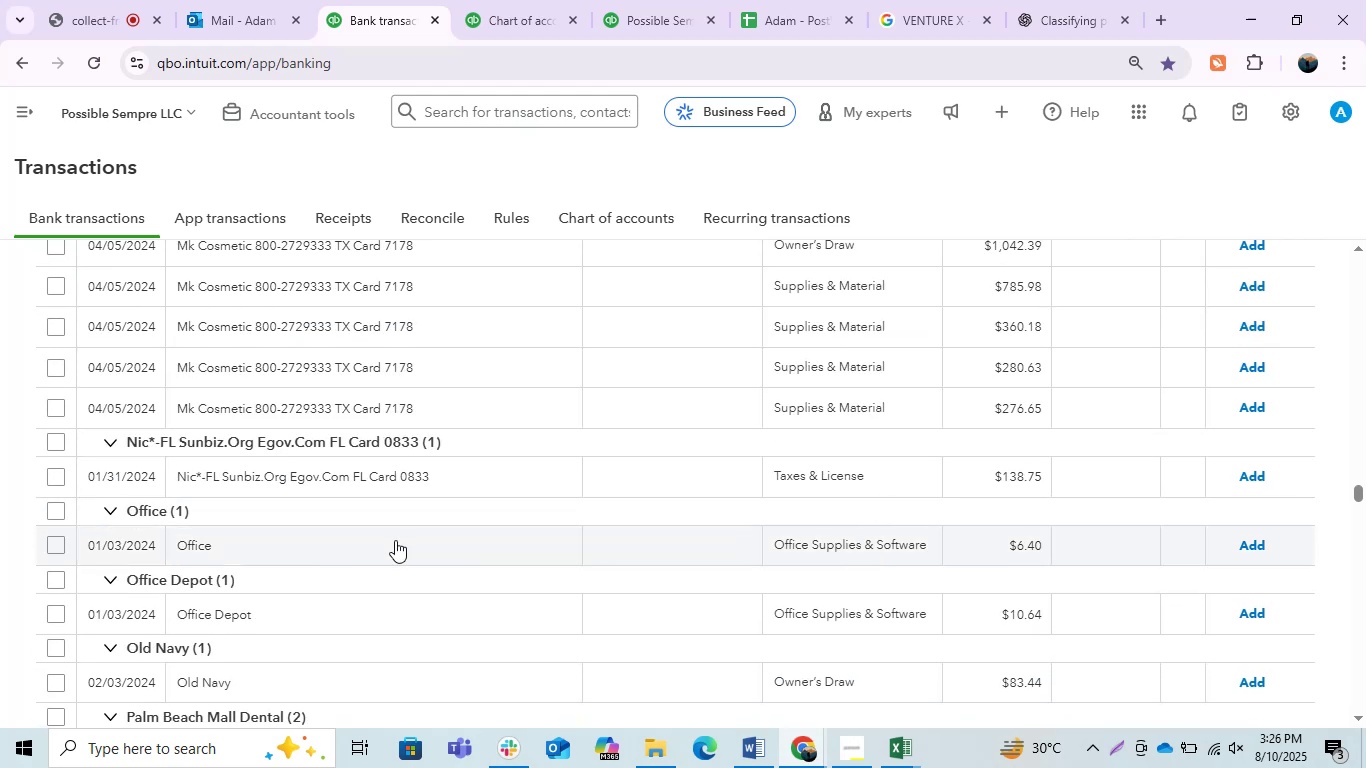 
left_click([539, 475])
 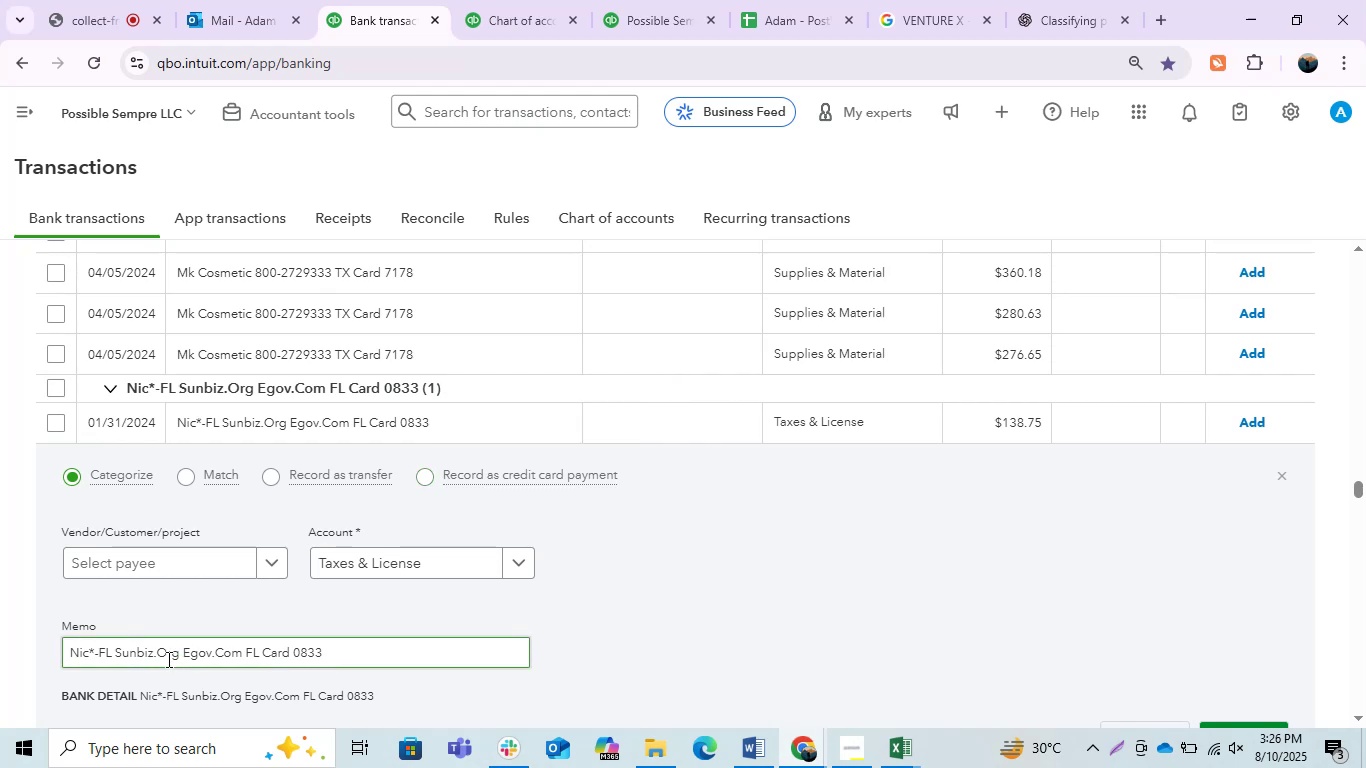 
left_click_drag(start_coordinate=[154, 653], to_coordinate=[118, 664])
 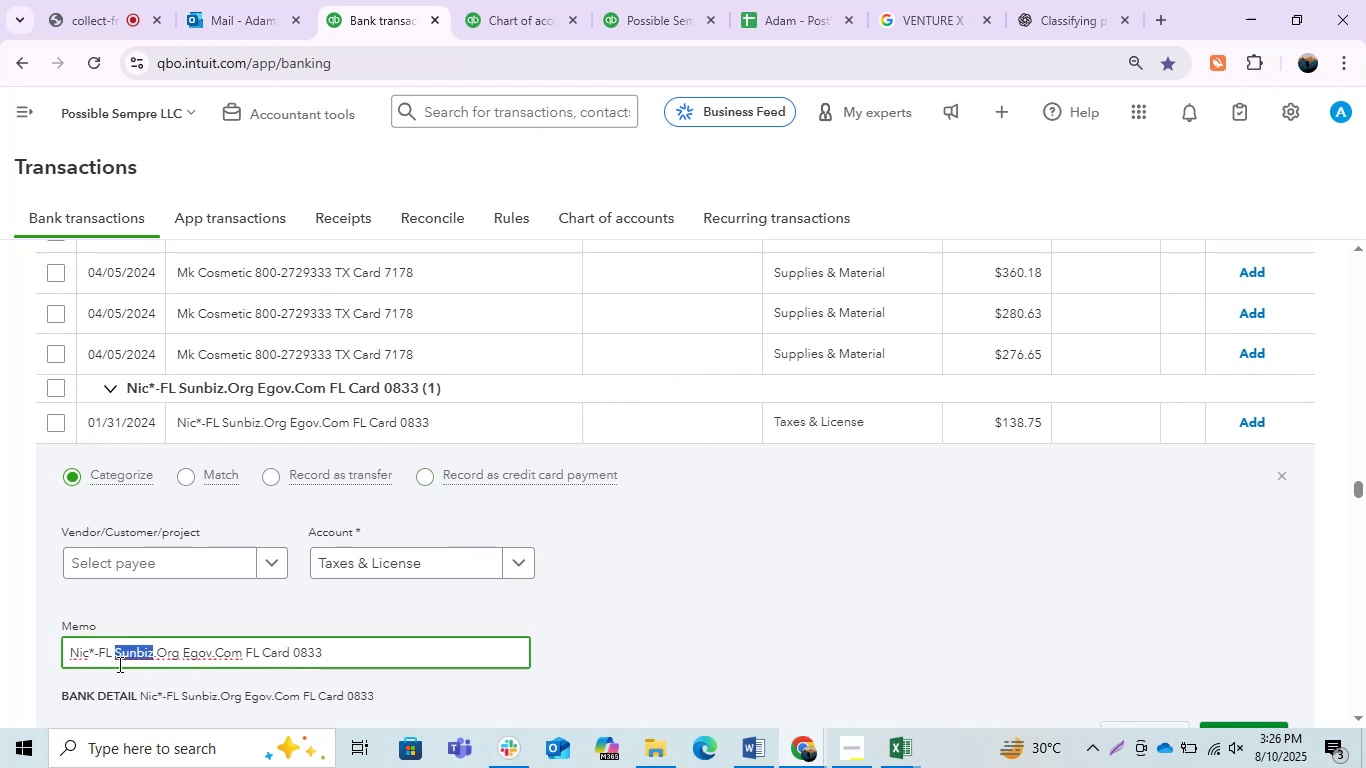 
key(Control+C)
 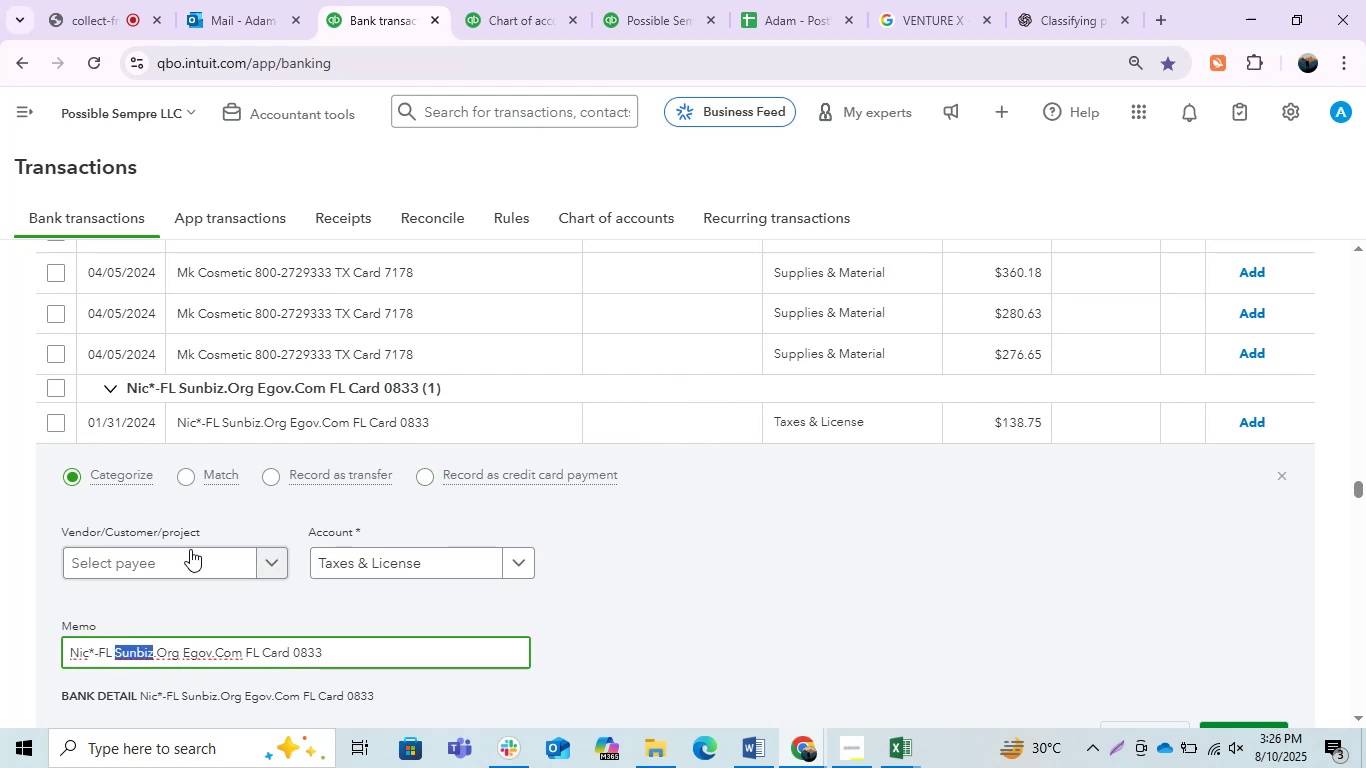 
key(Control+C)
 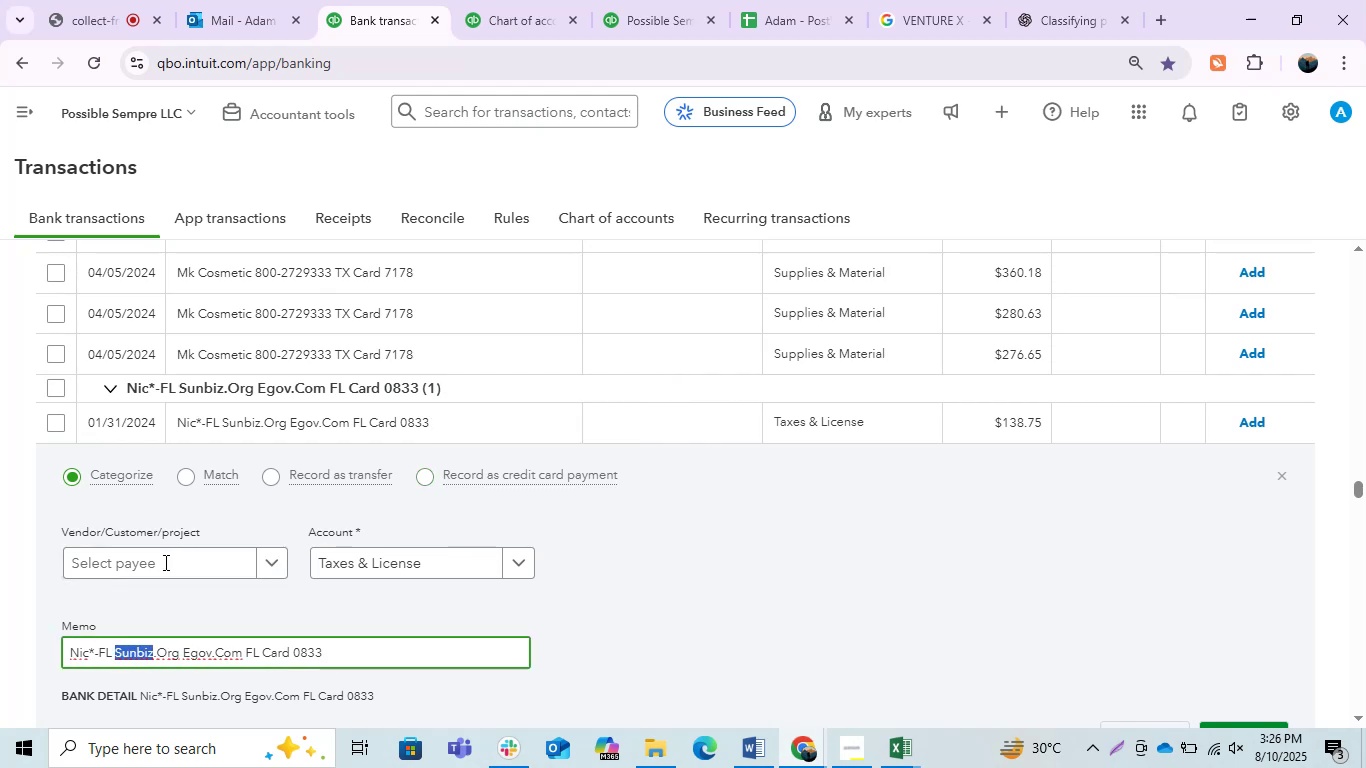 
left_click([164, 562])
 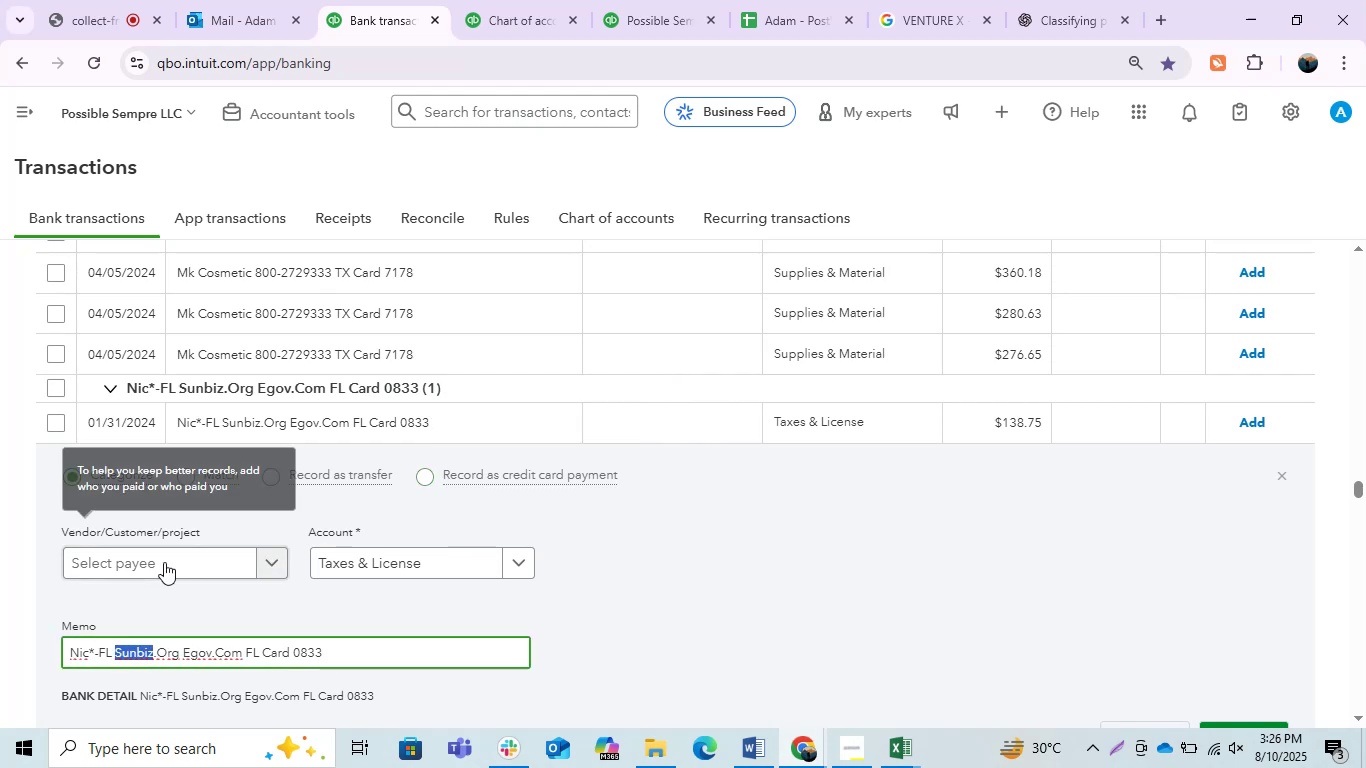 
key(Control+V)
 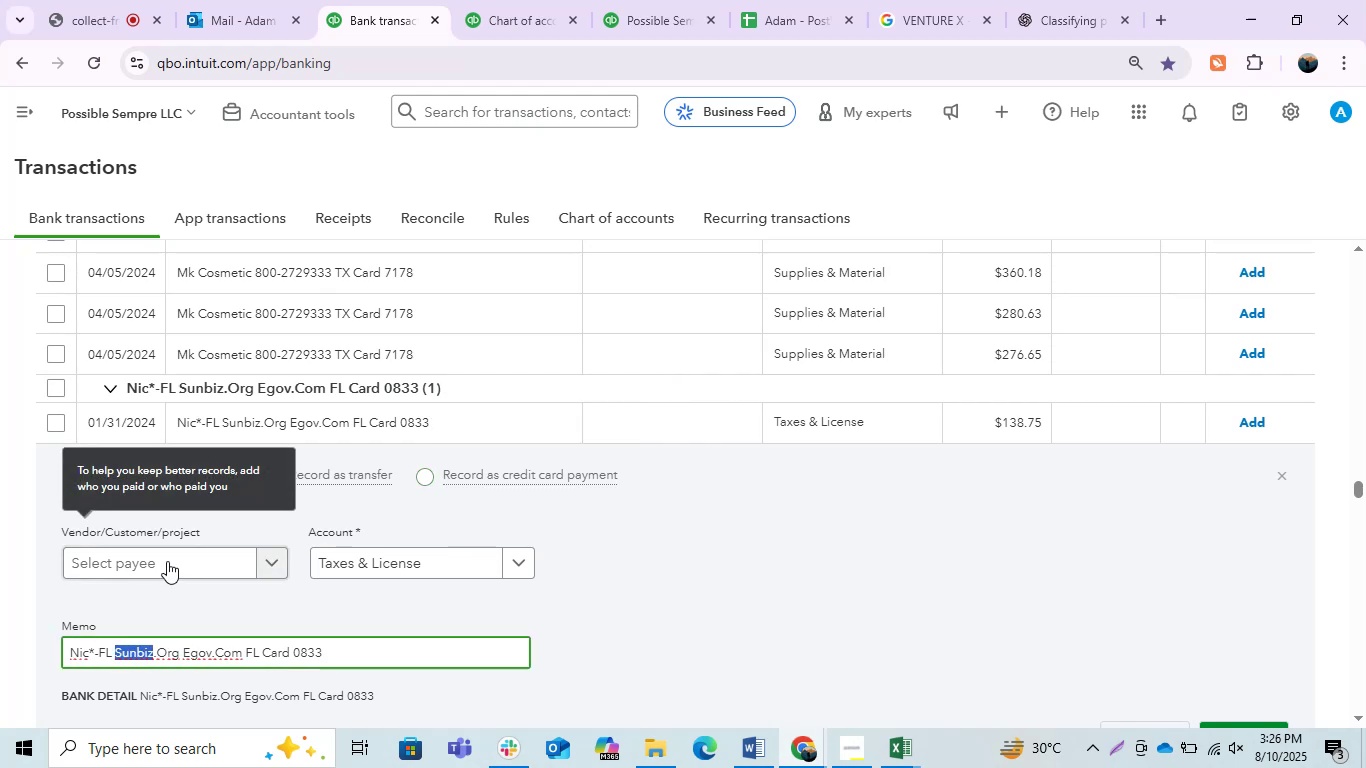 
left_click([167, 561])
 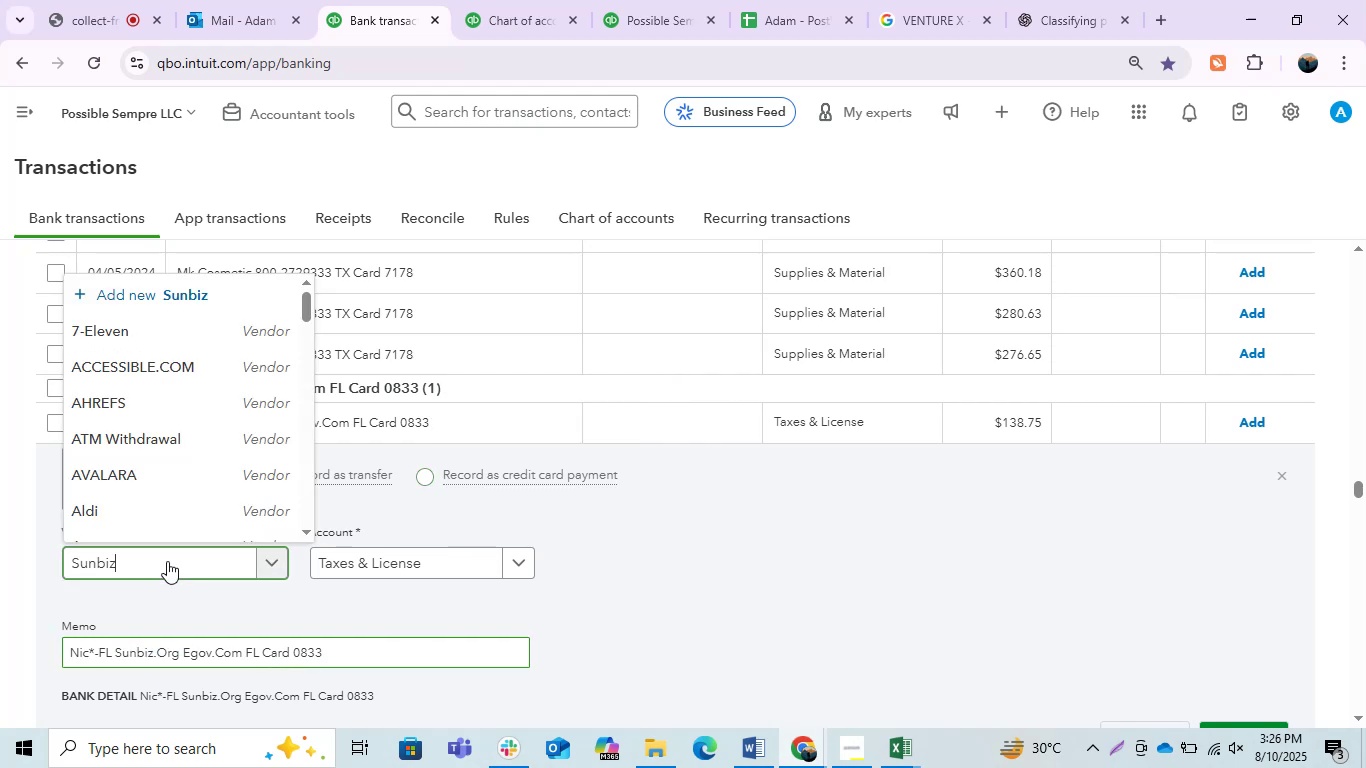 
hold_key(key=ControlLeft, duration=0.35)
 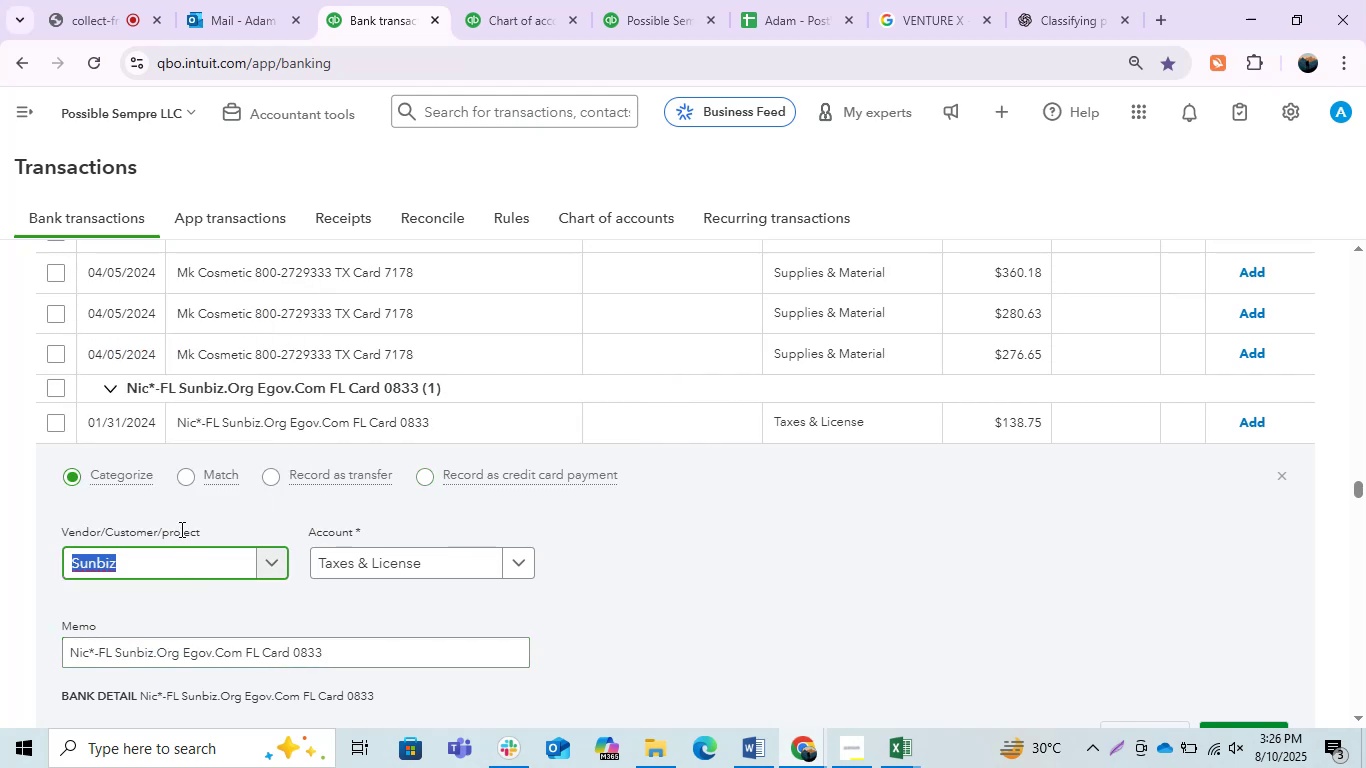 
left_click([181, 572])
 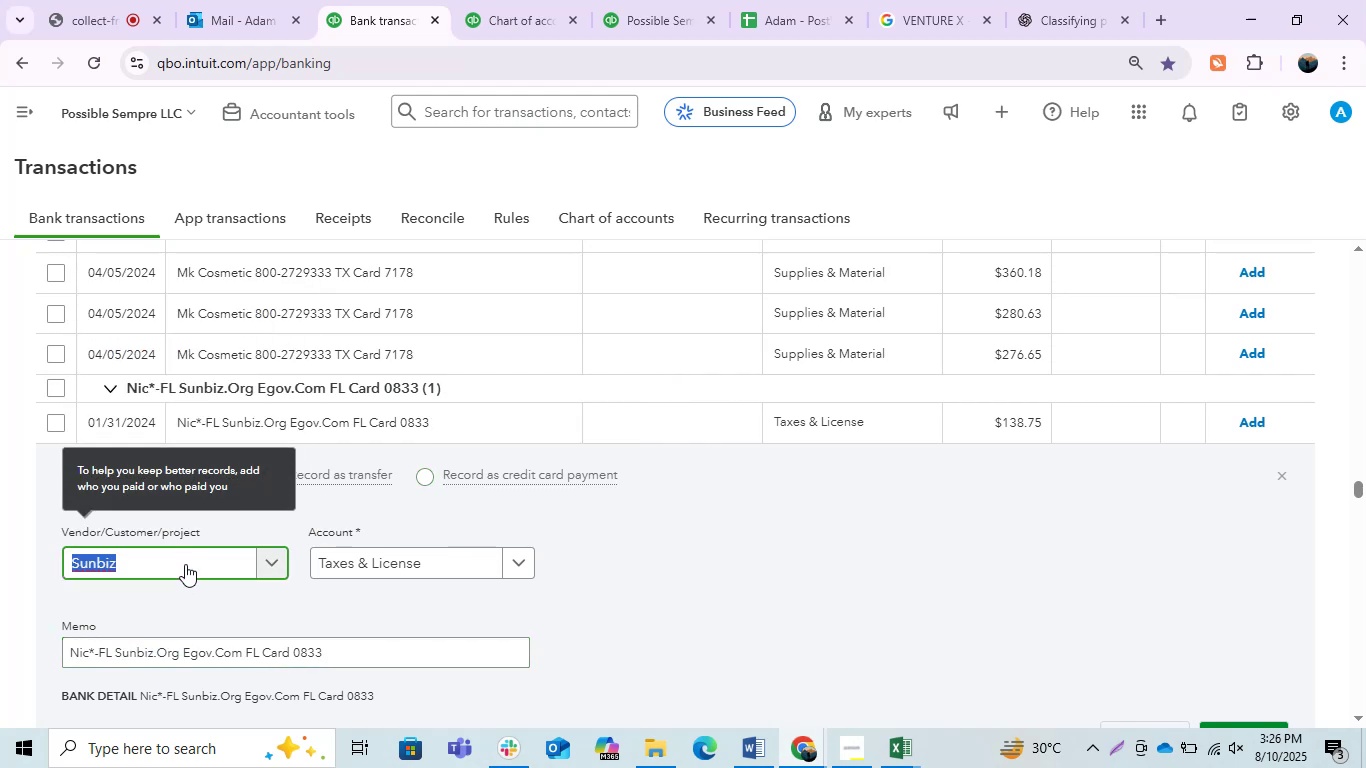 
left_click([185, 566])
 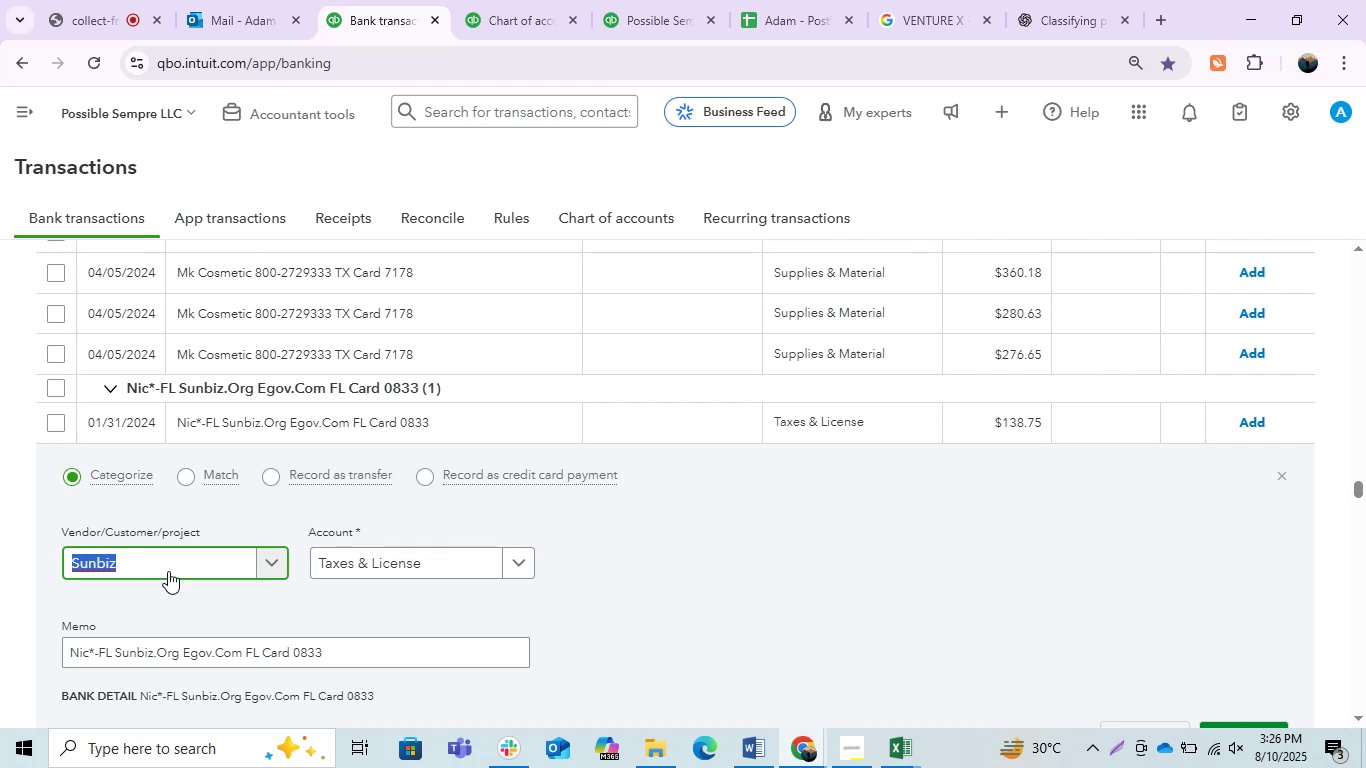 
left_click([164, 544])
 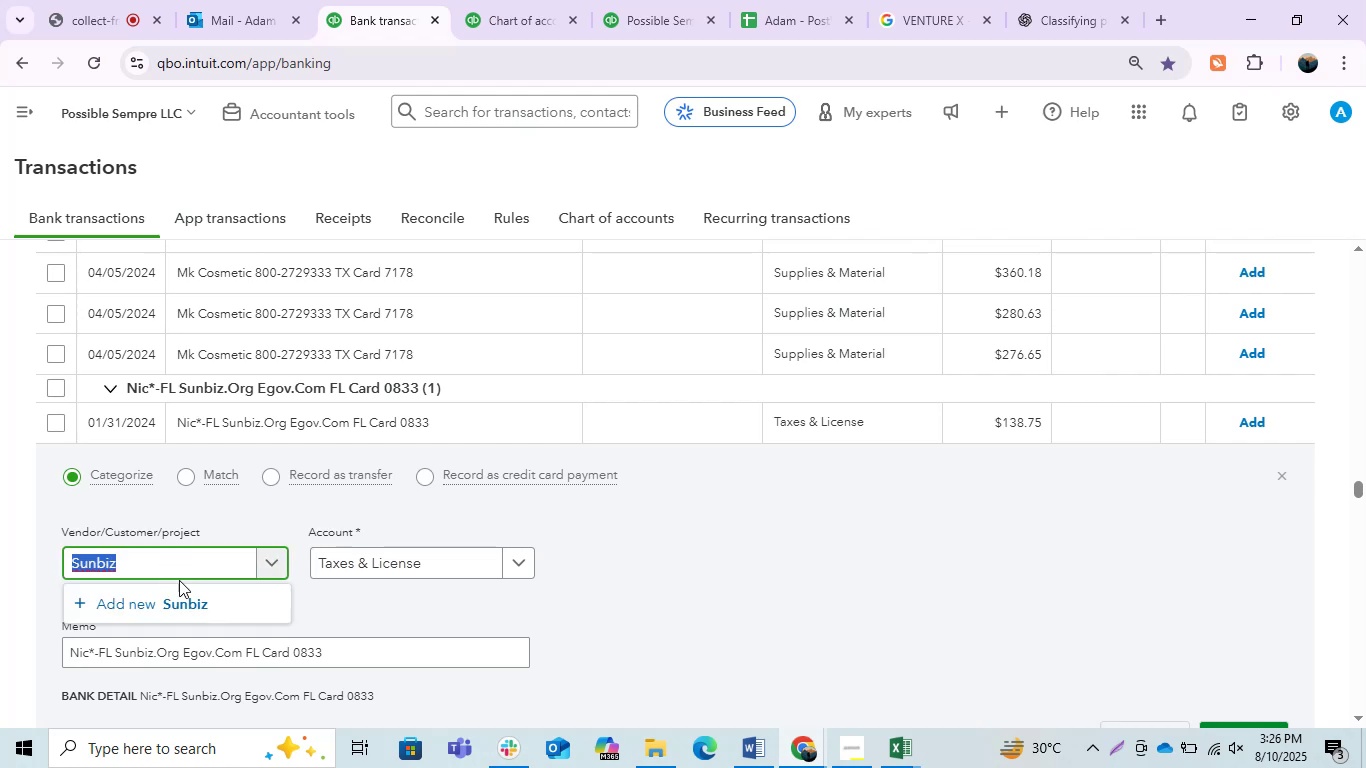 
left_click([187, 595])
 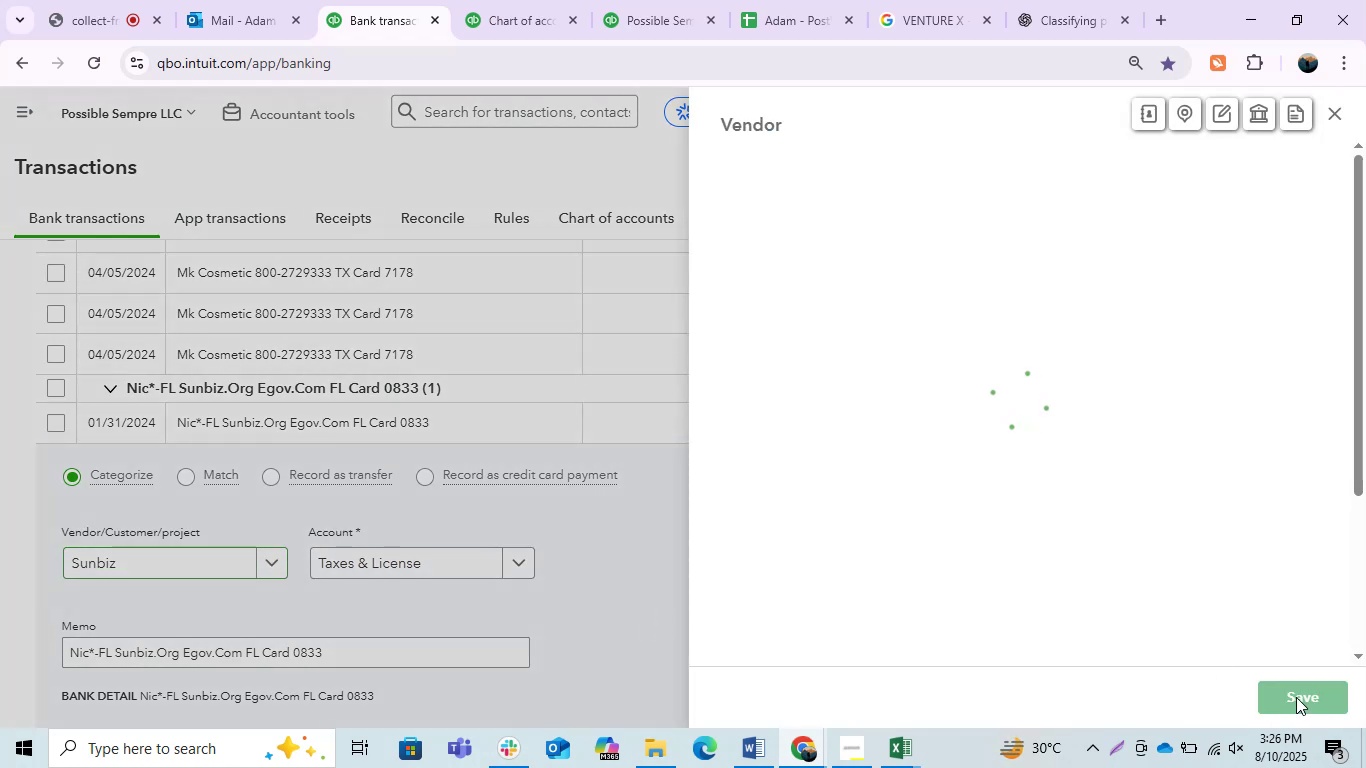 
left_click([1296, 696])
 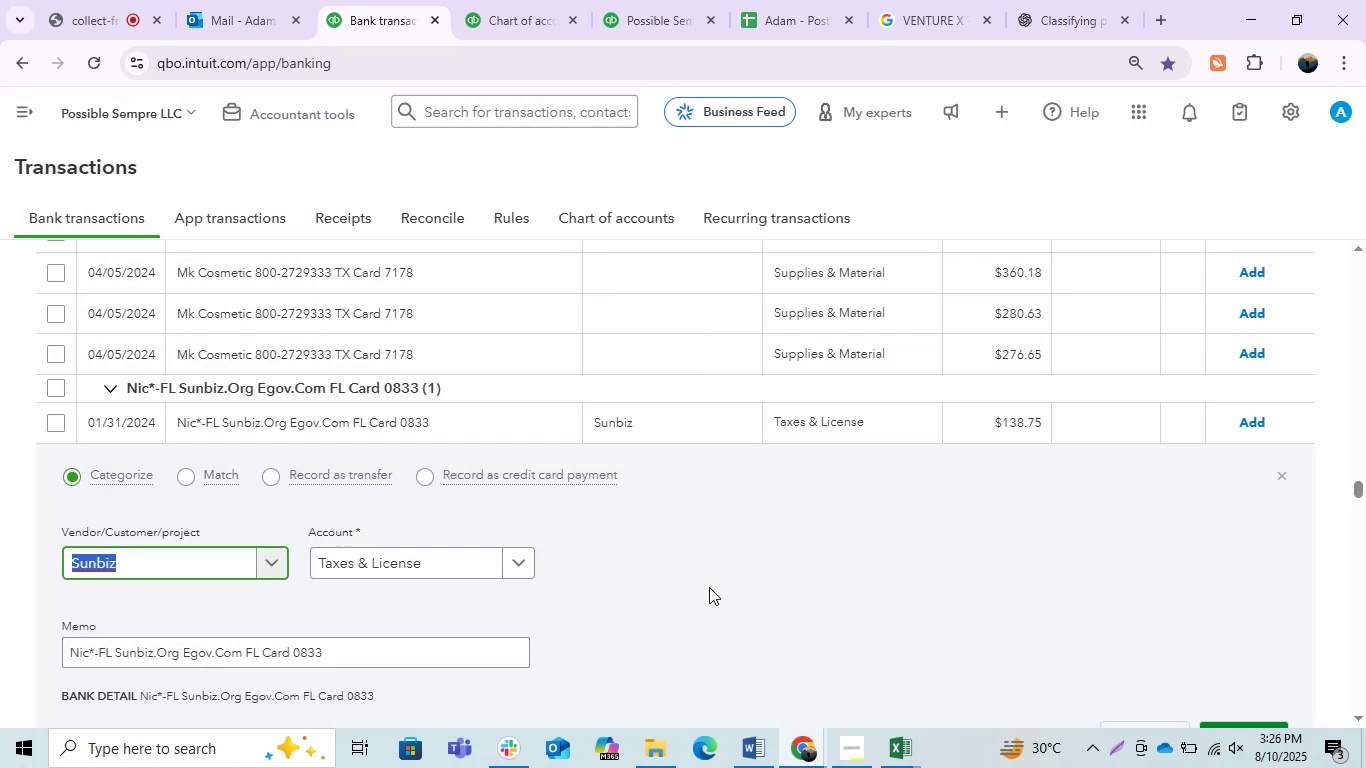 
left_click([588, 574])
 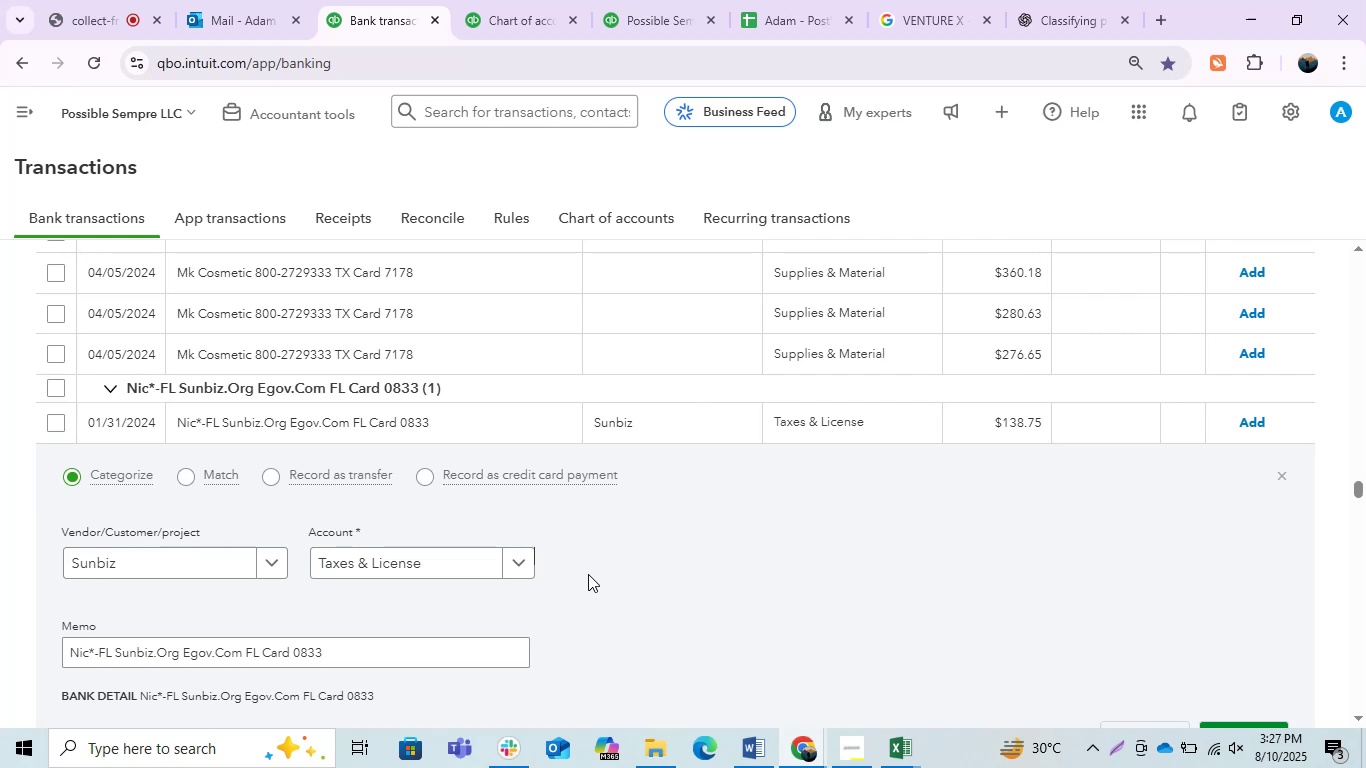 
wait(23.26)
 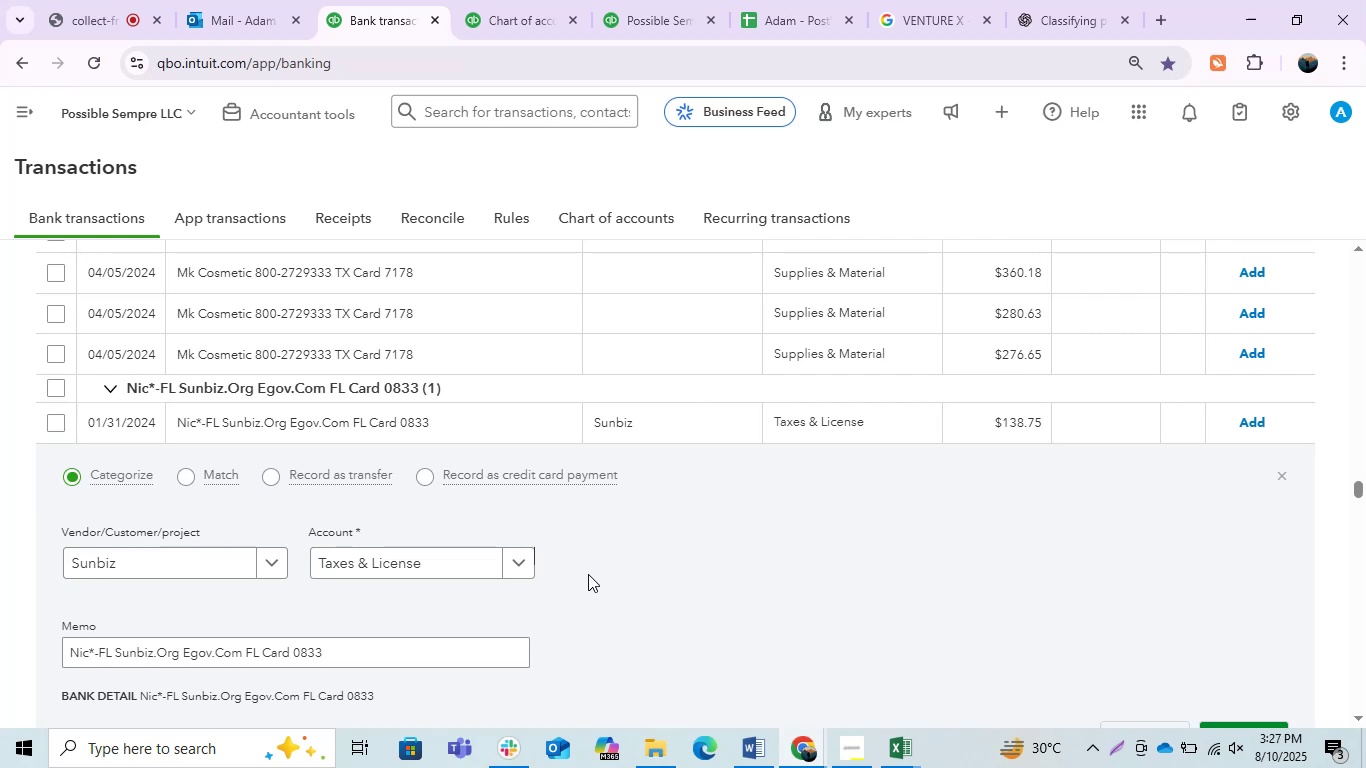 
left_click([645, 587])
 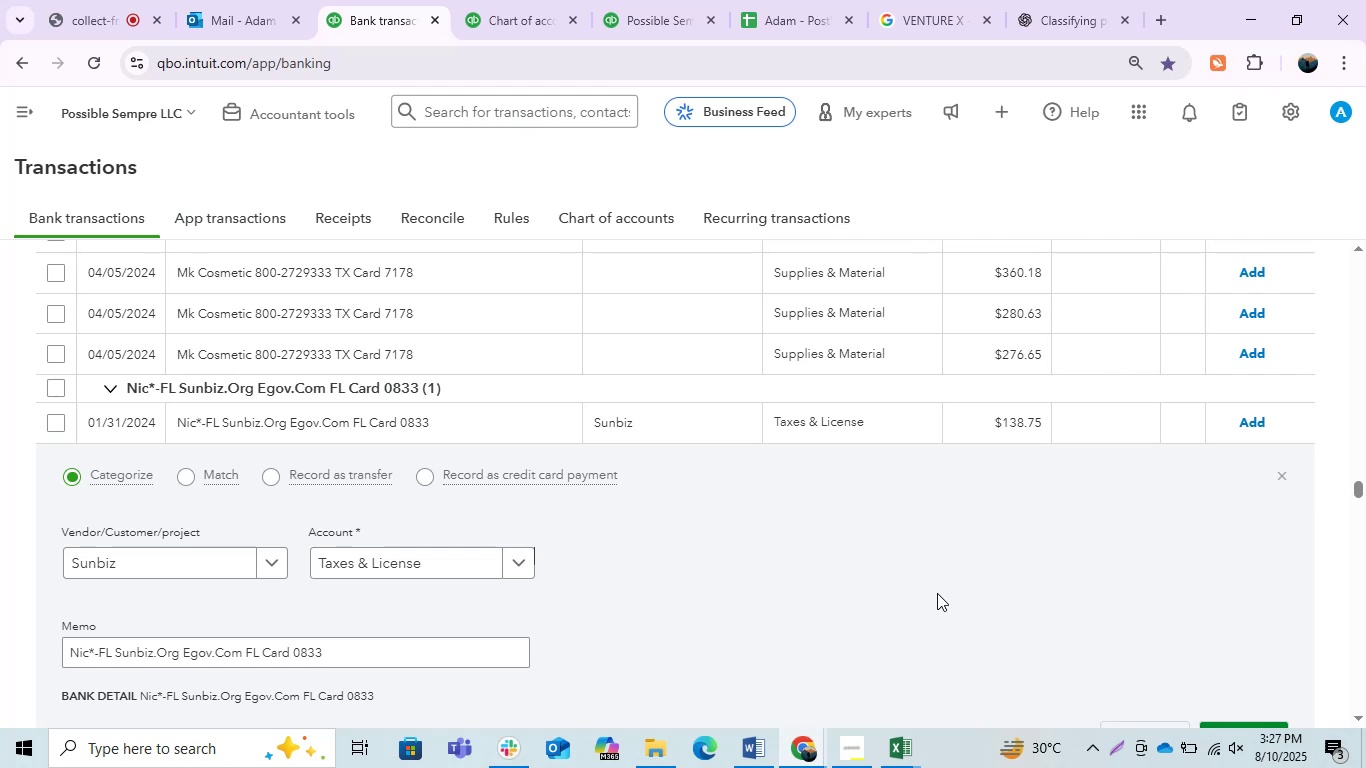 
scroll: coordinate [1125, 536], scroll_direction: down, amount: 2.0
 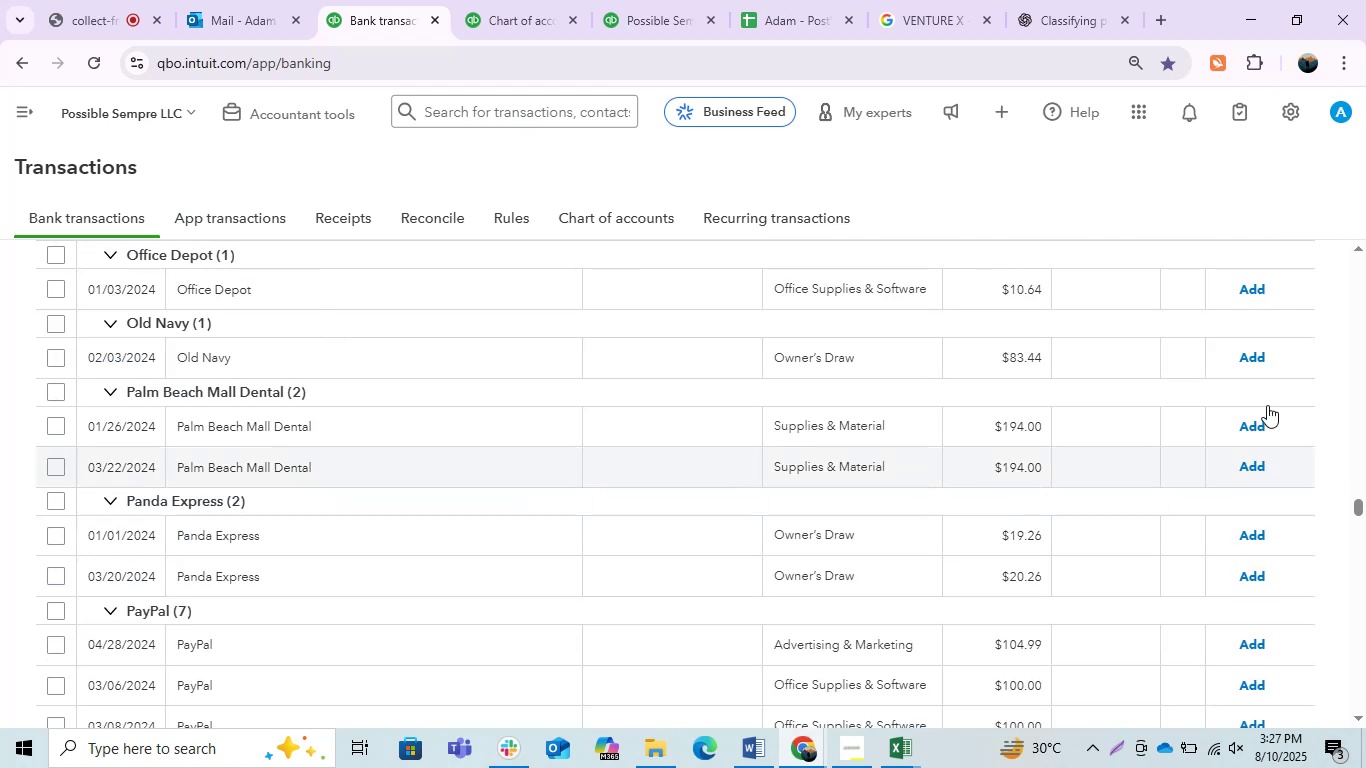 
scroll: coordinate [1266, 425], scroll_direction: up, amount: 1.0
 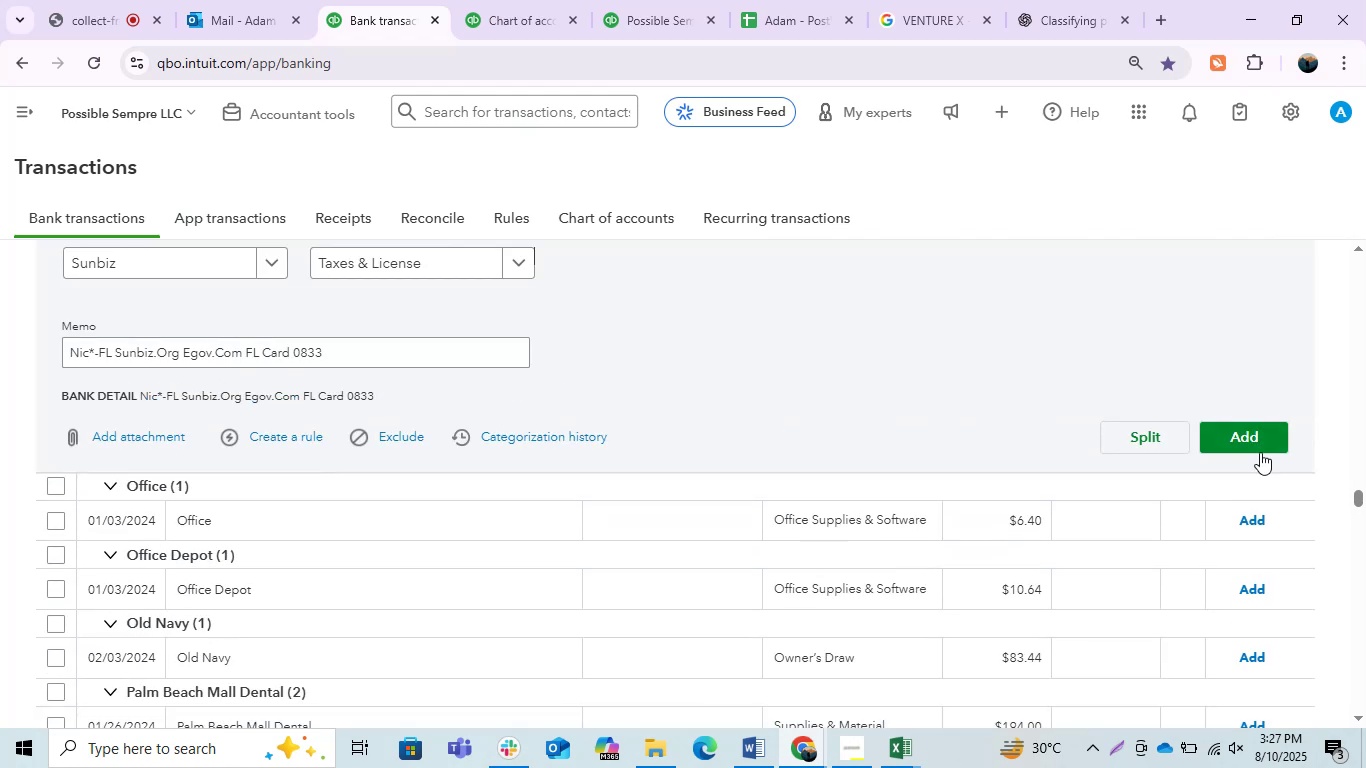 